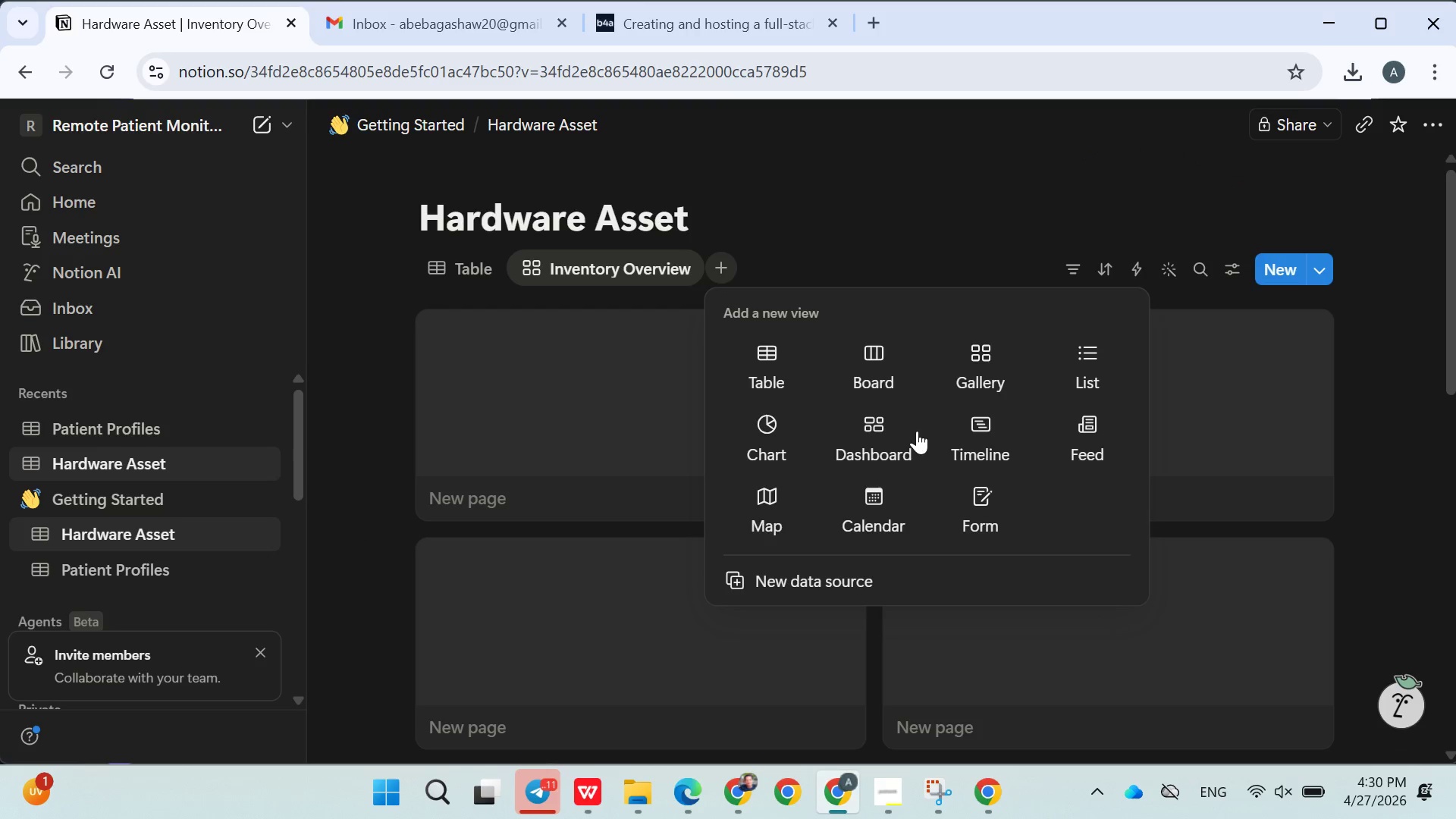 
left_click([864, 507])
 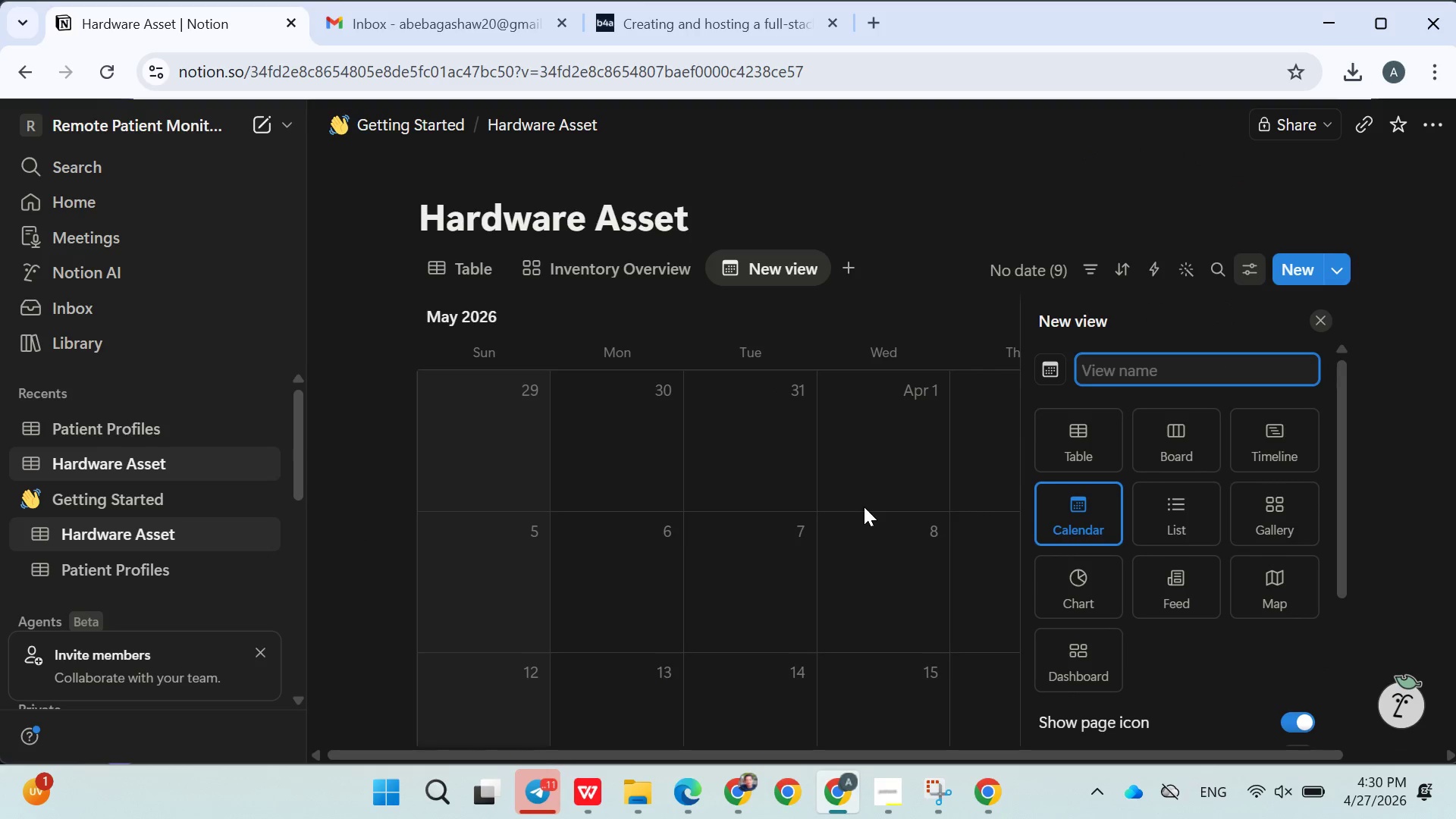 
type(Maintenance Calendar)
 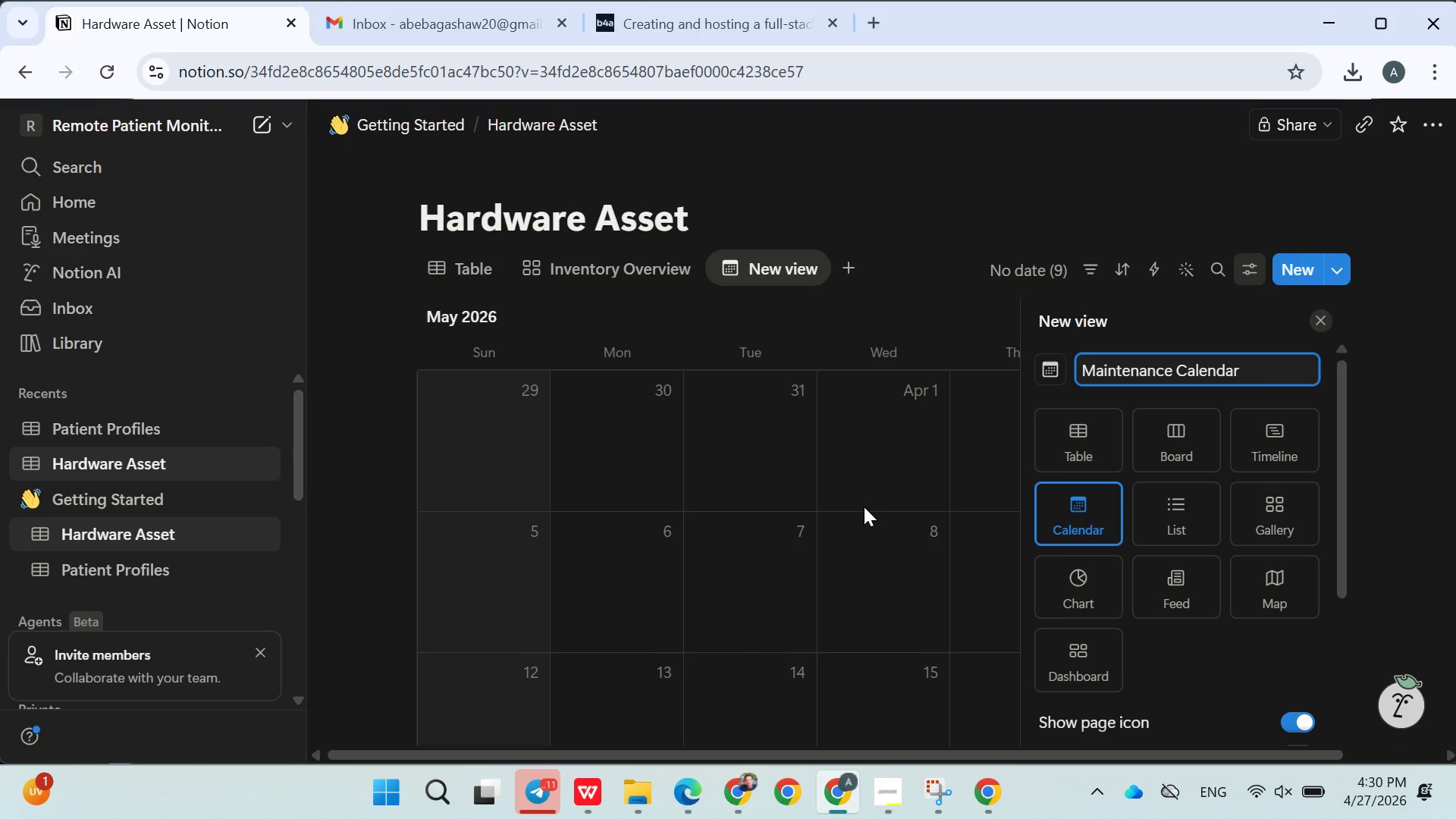 
key(Enter)
 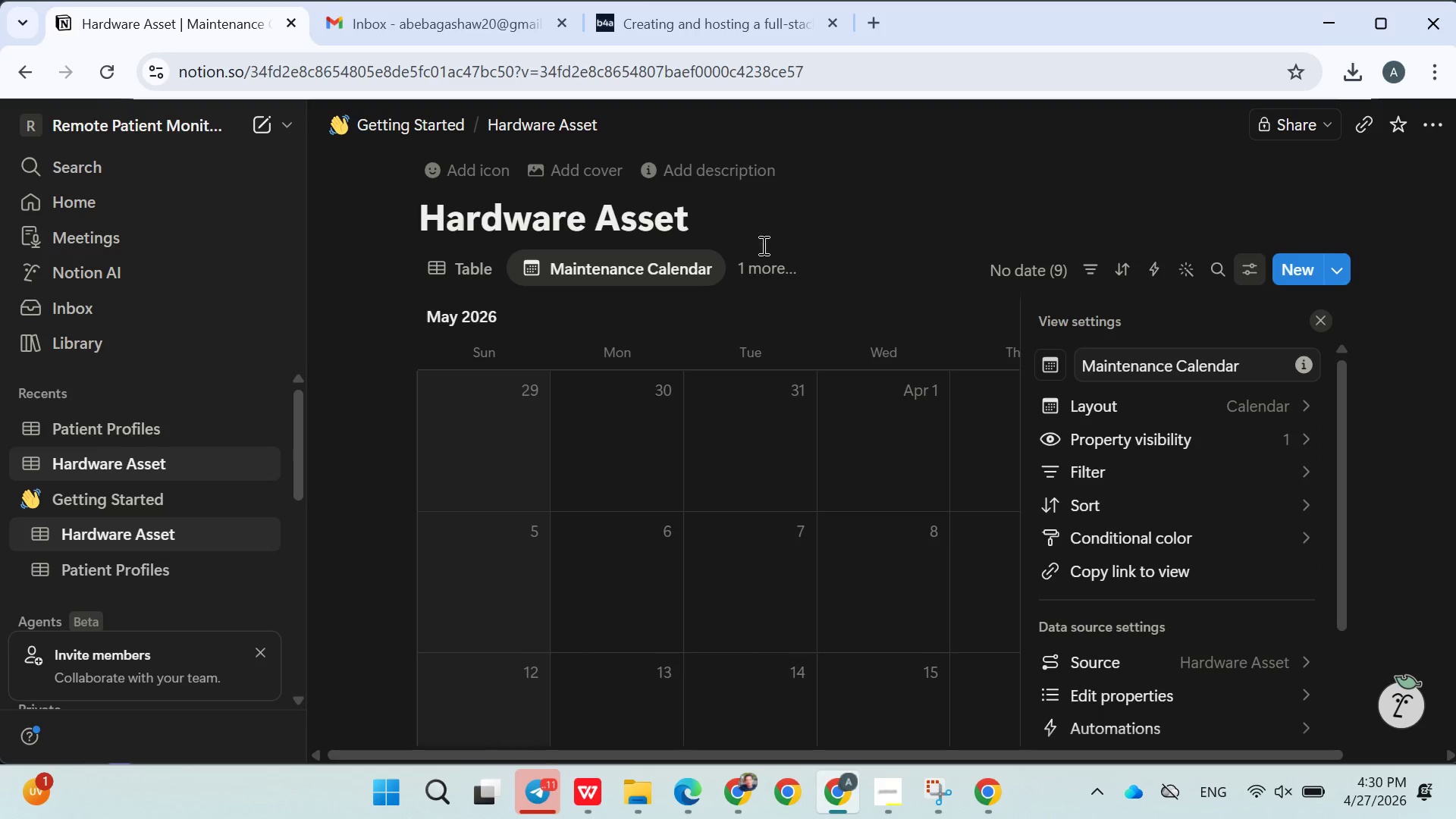 
left_click([761, 262])
 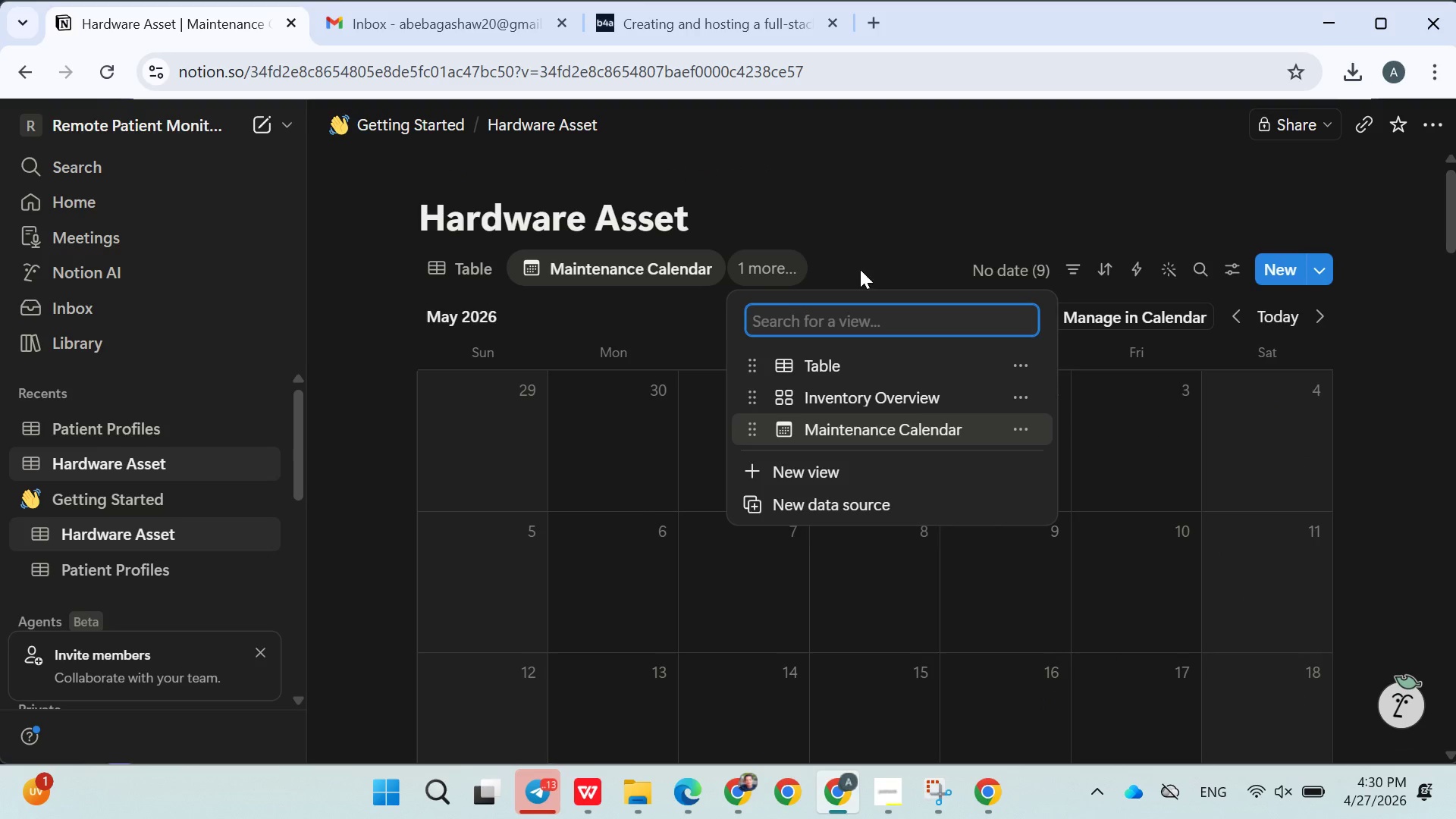 
left_click([859, 204])
 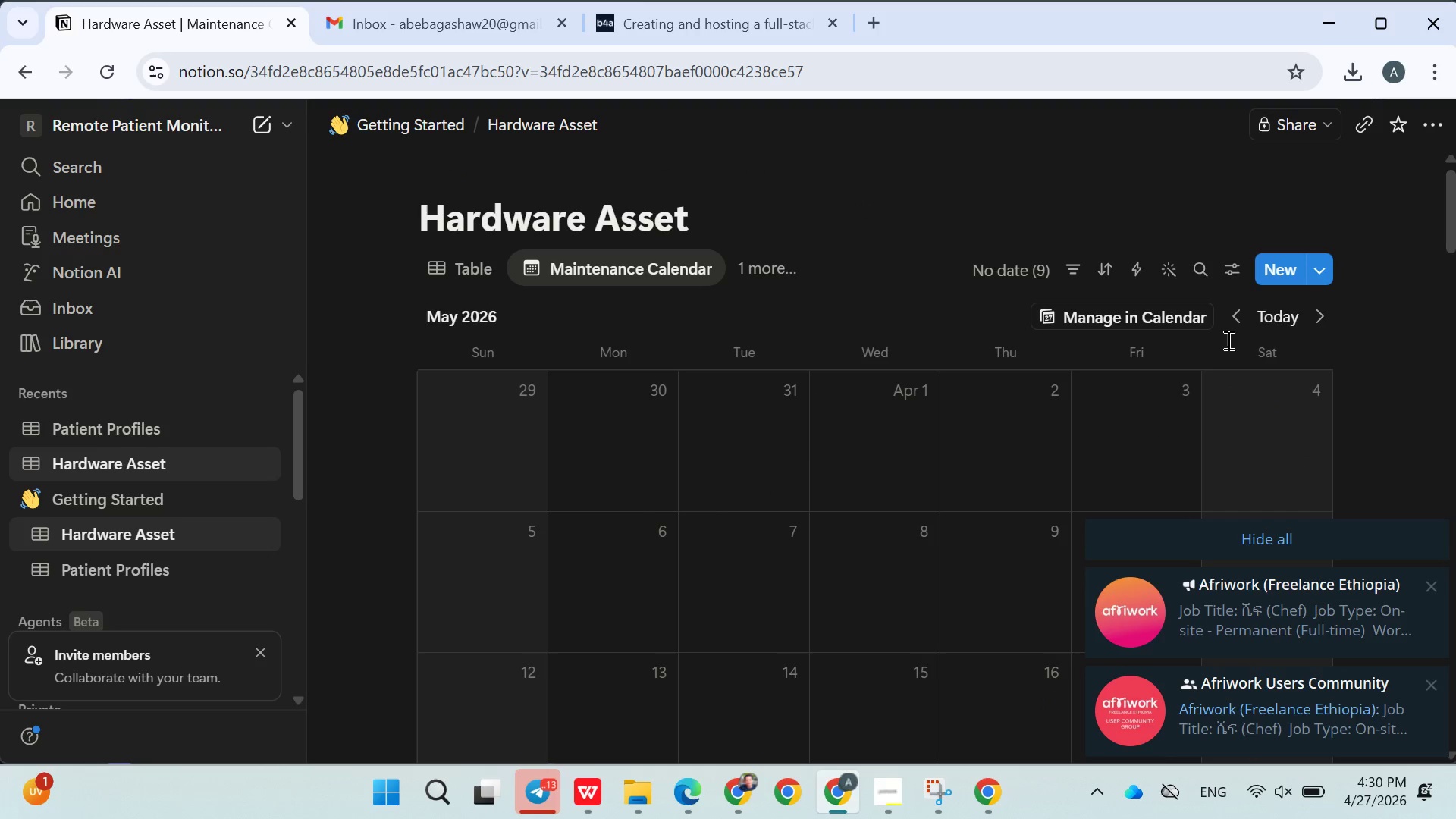 
wait(5.27)
 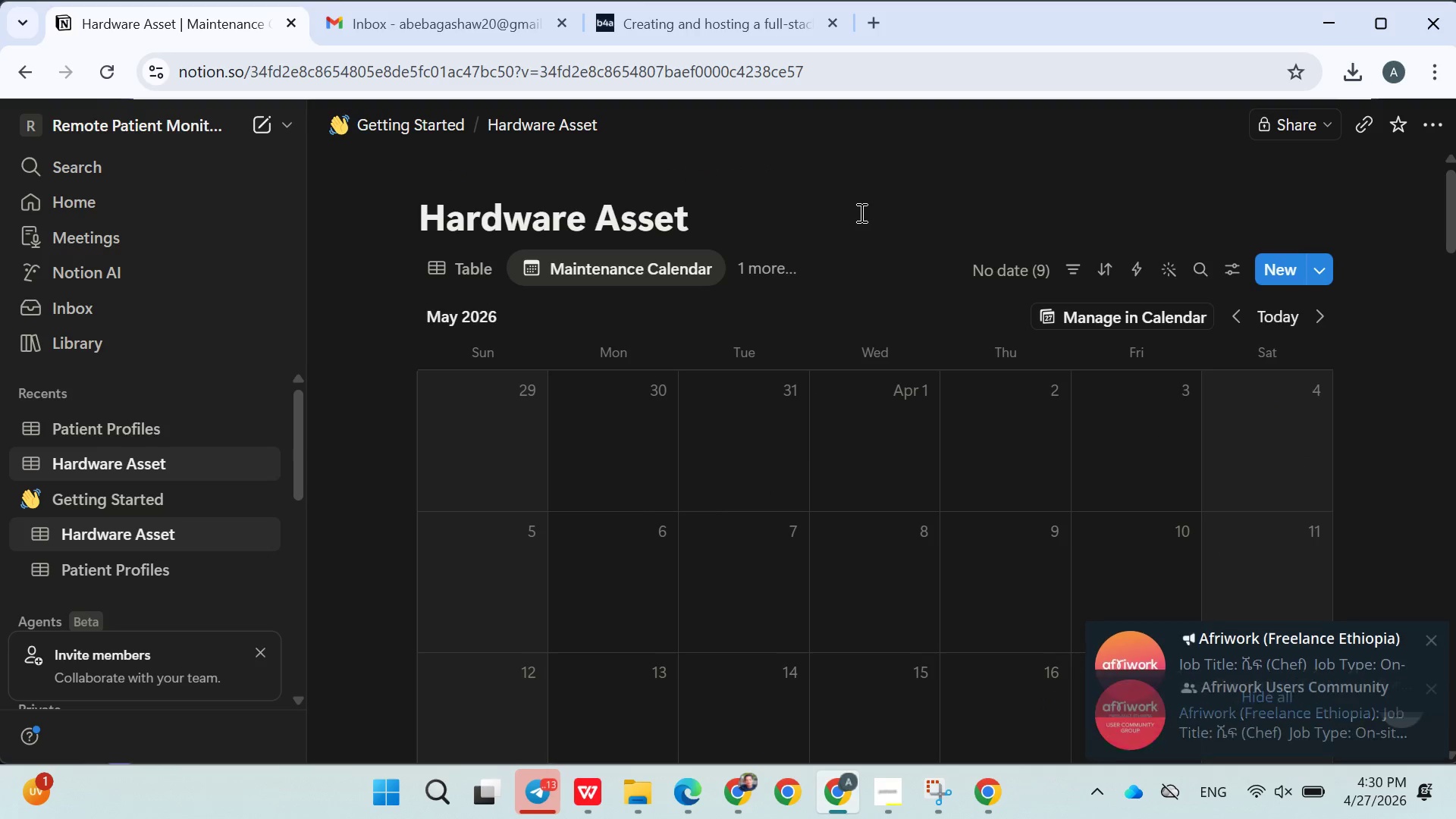 
left_click([1249, 535])
 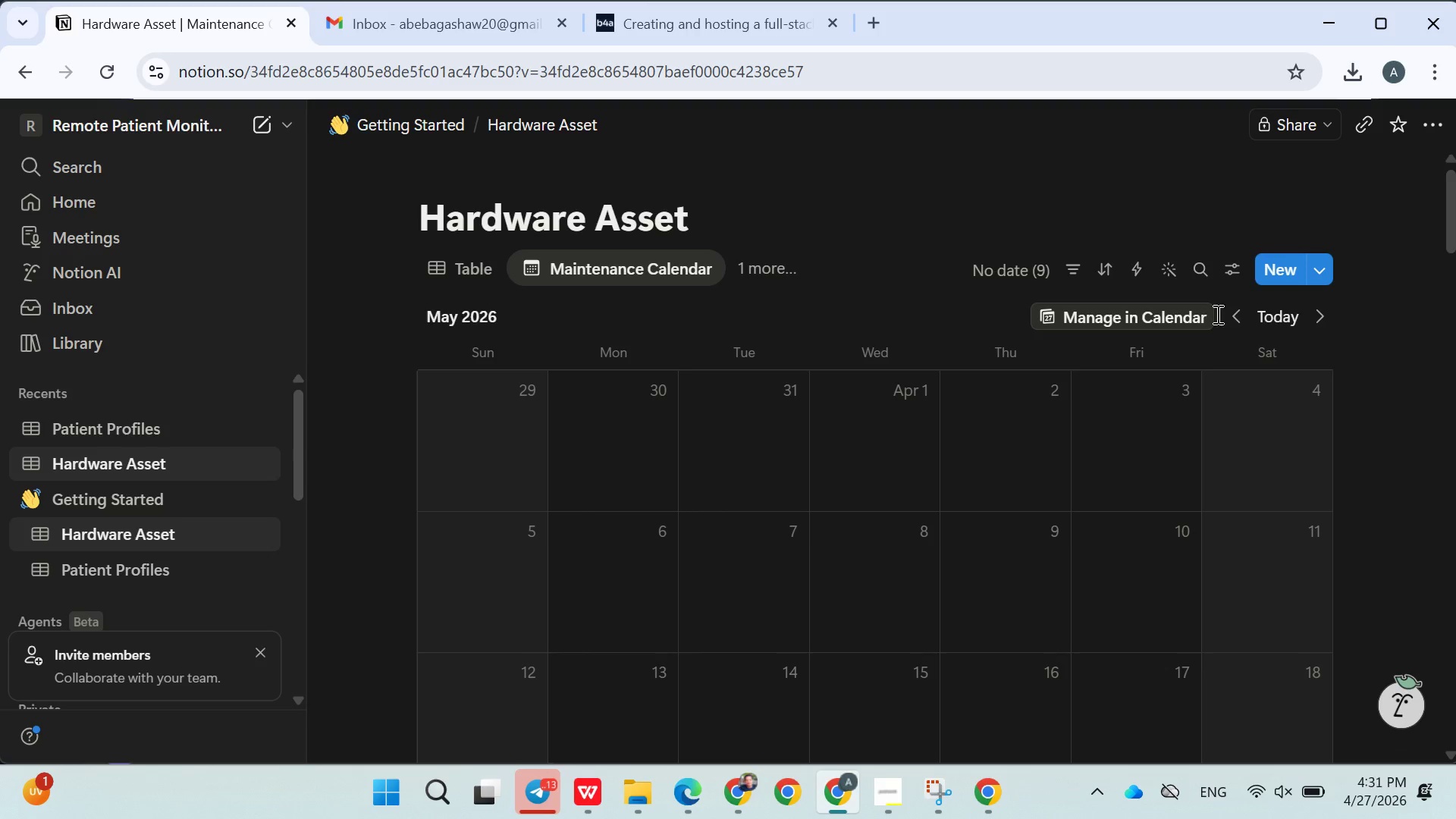 
left_click([1258, 310])
 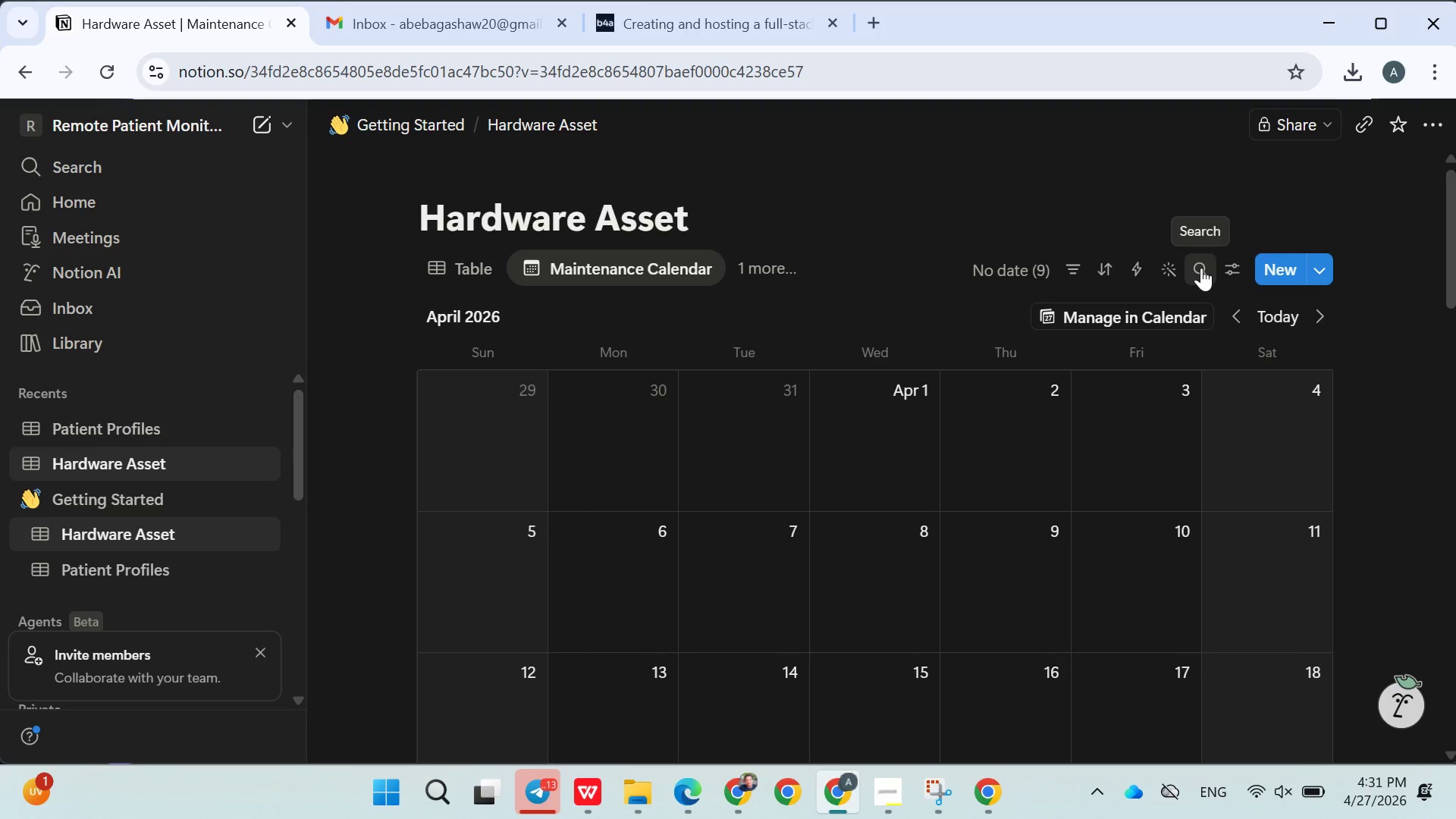 
left_click([1238, 263])
 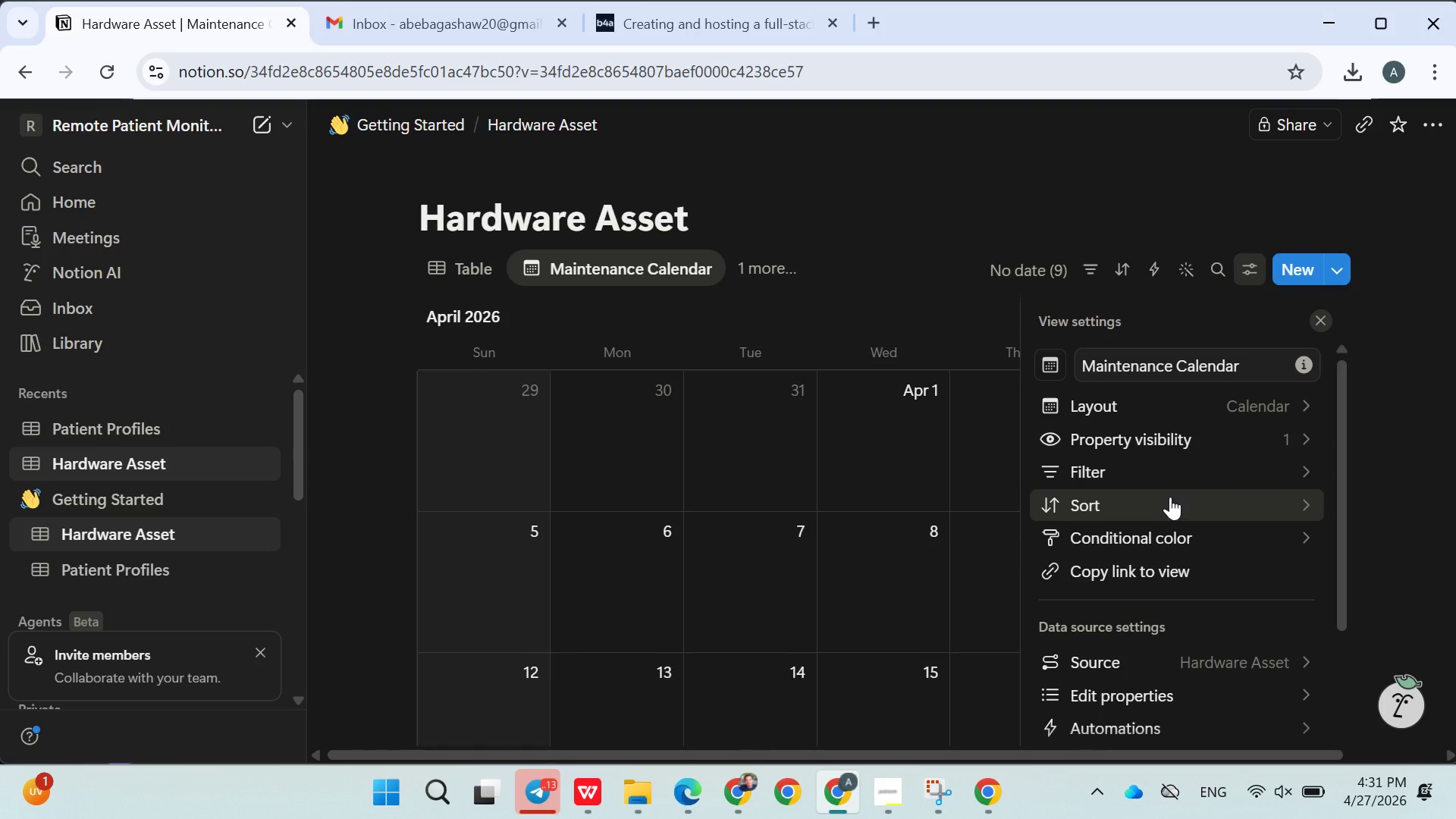 
left_click([1149, 482])
 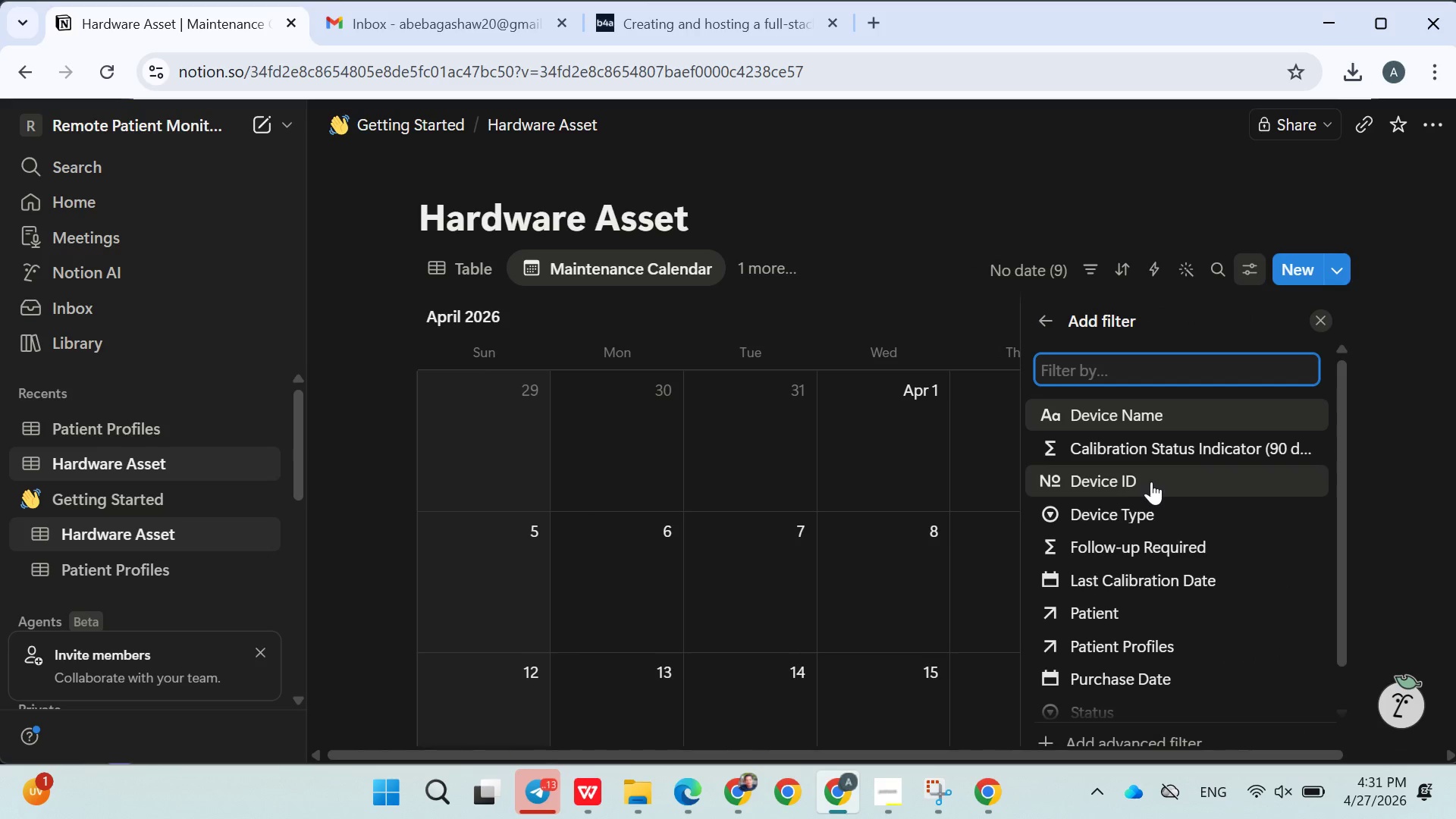 
scroll: coordinate [1152, 514], scroll_direction: down, amount: 4.0
 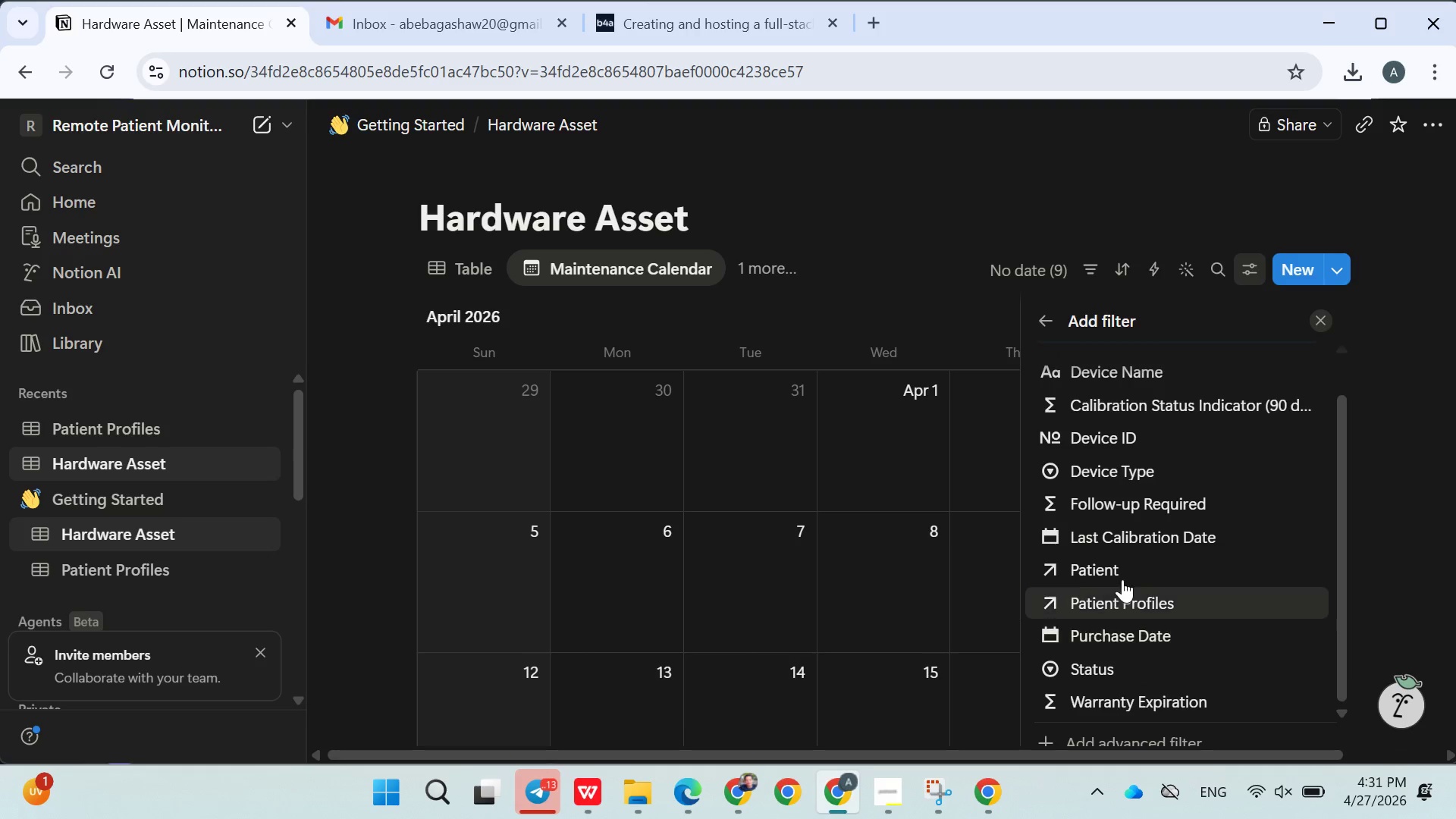 
left_click([1122, 541])
 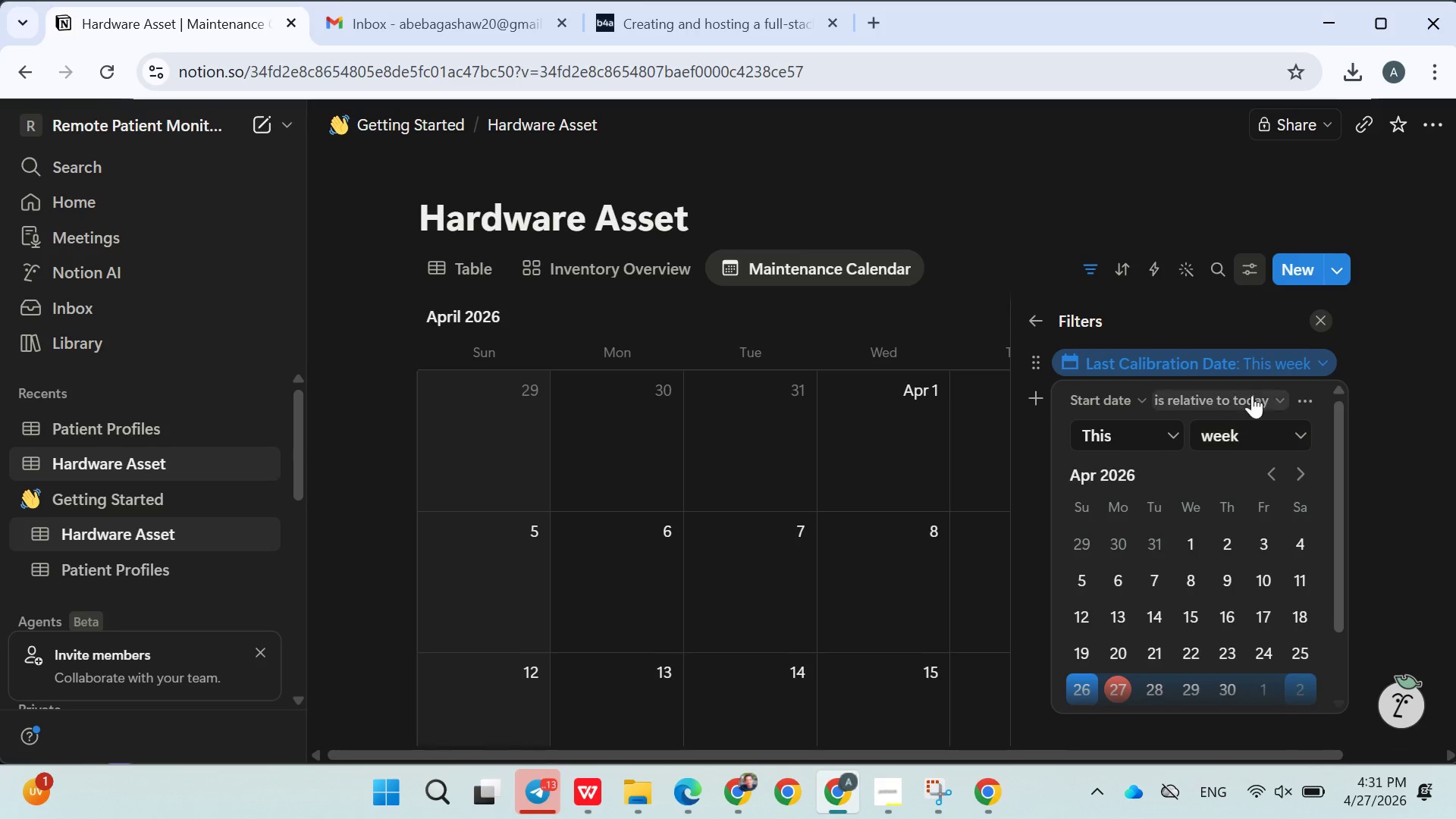 
left_click([1024, 239])
 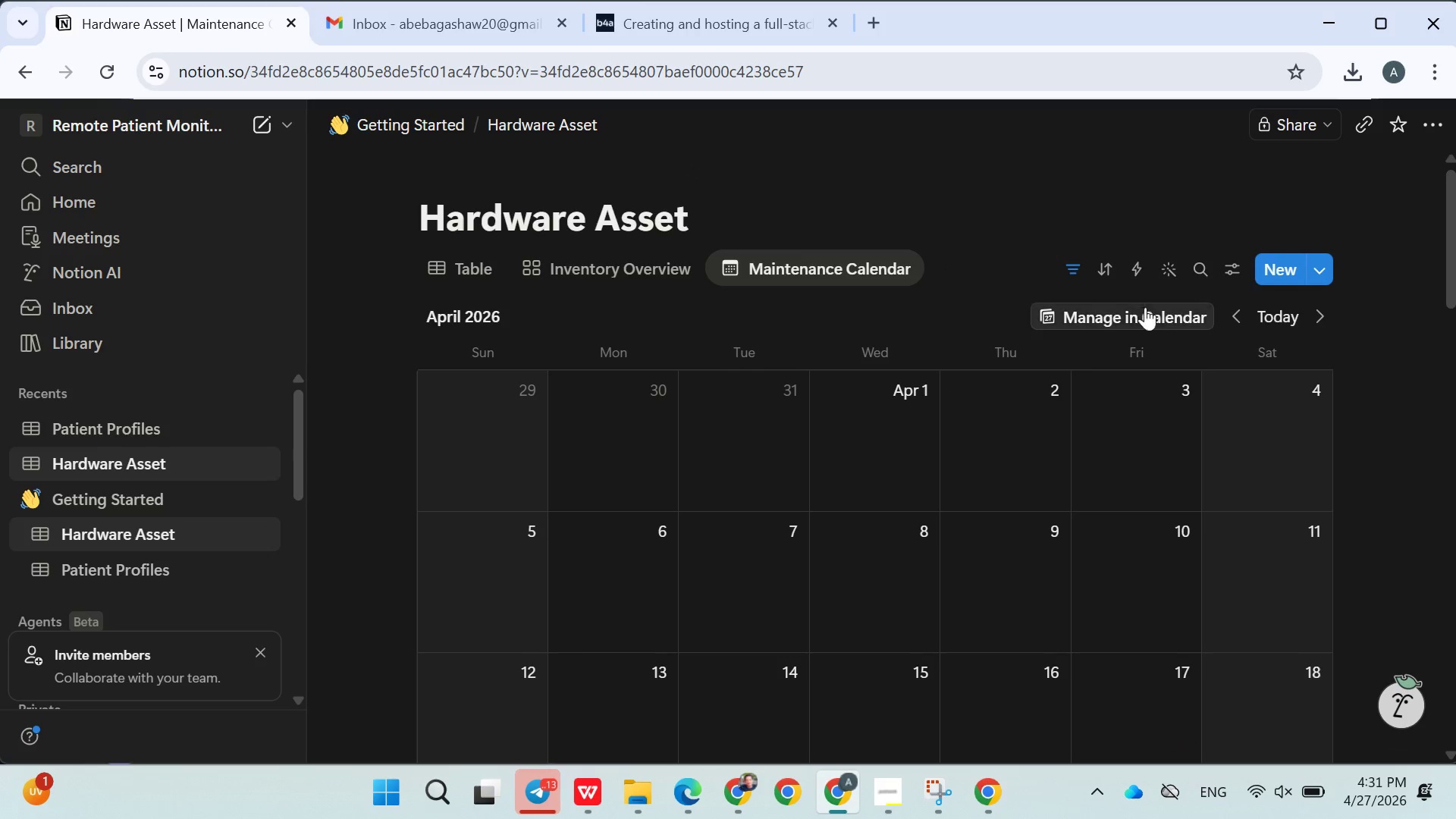 
wait(5.39)
 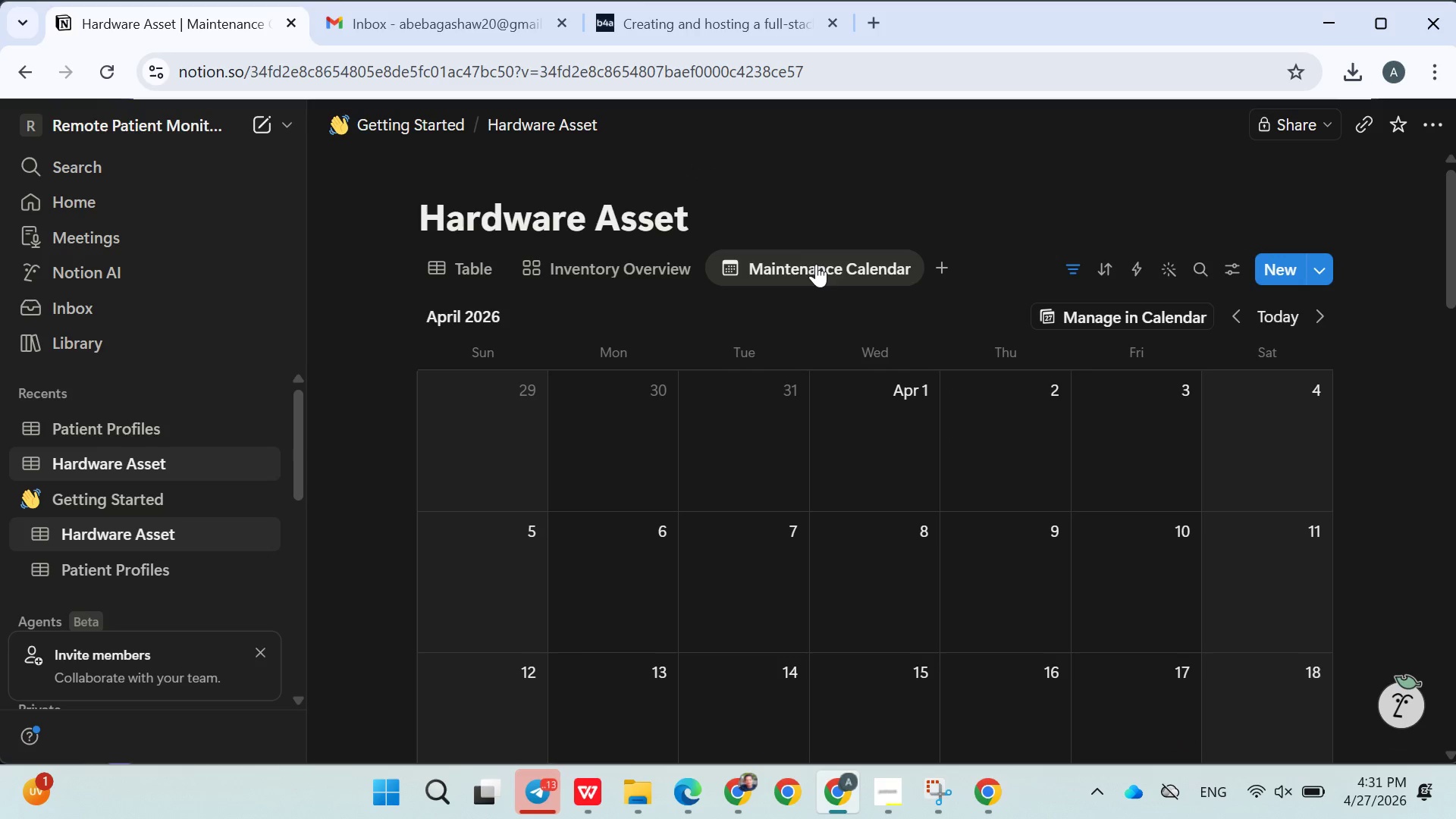 
left_click([1222, 267])
 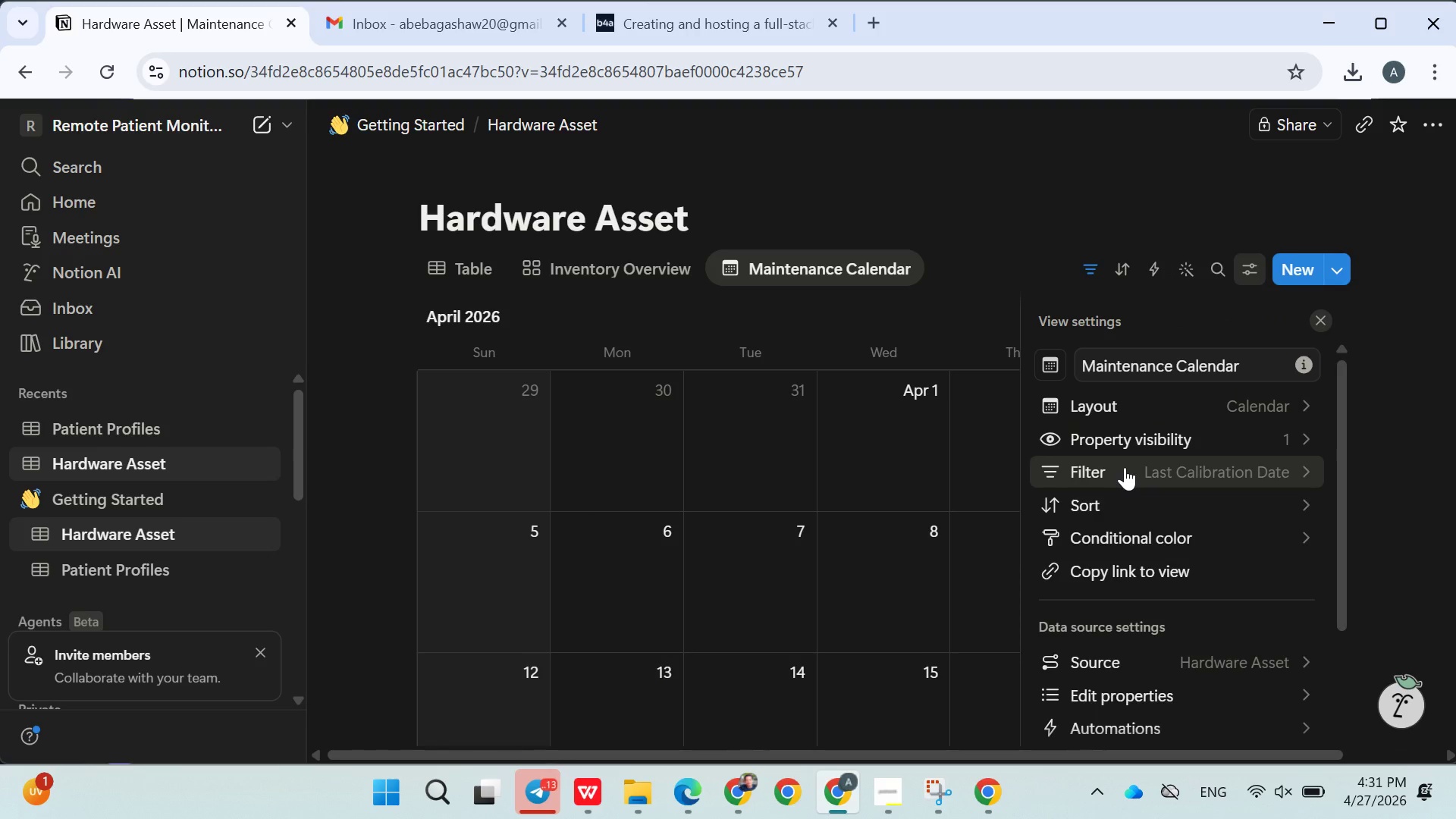 
wait(7.34)
 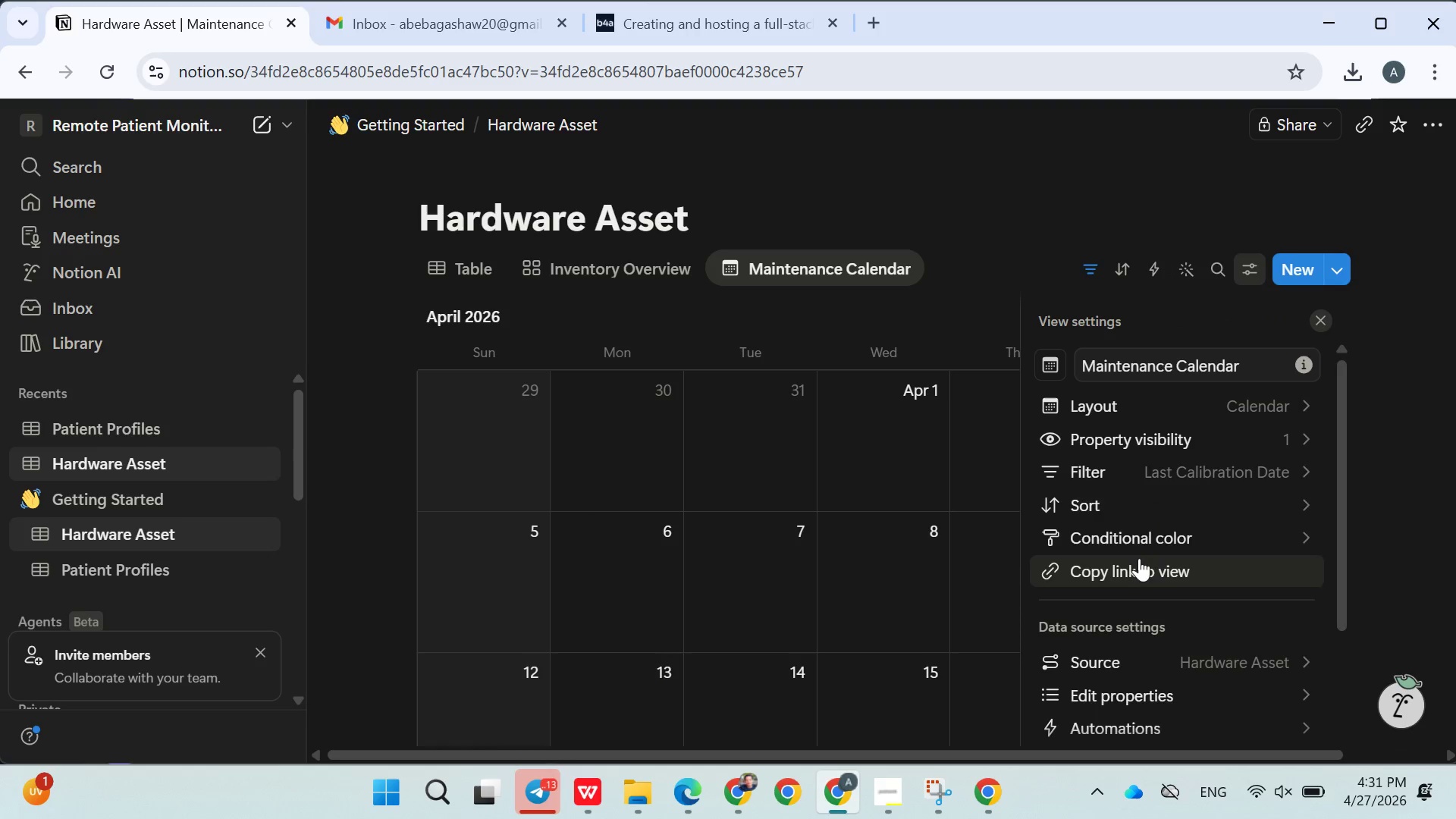 
scroll: coordinate [1163, 496], scroll_direction: down, amount: 8.0
 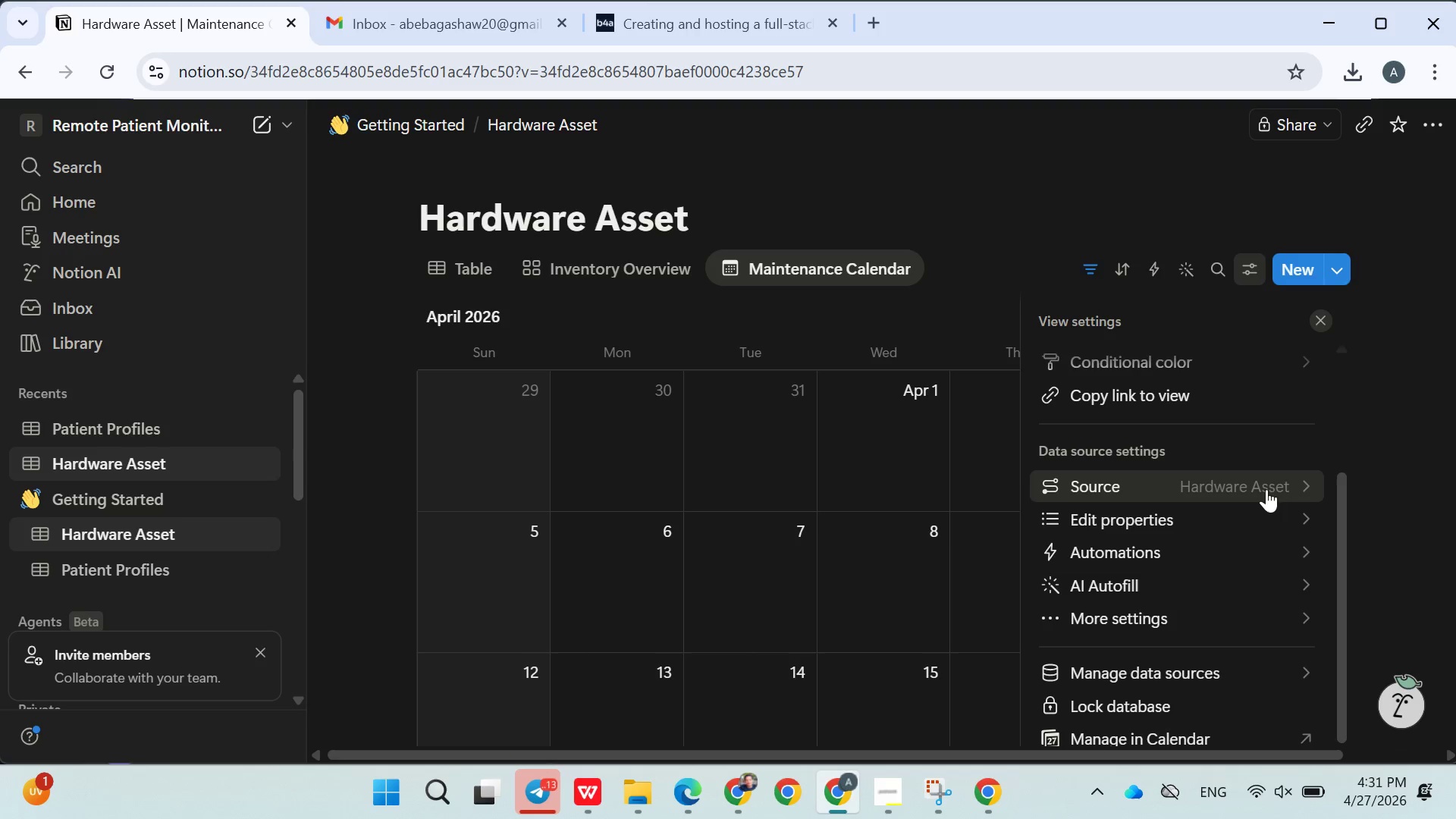 
scroll: coordinate [1239, 502], scroll_direction: up, amount: 2.0
 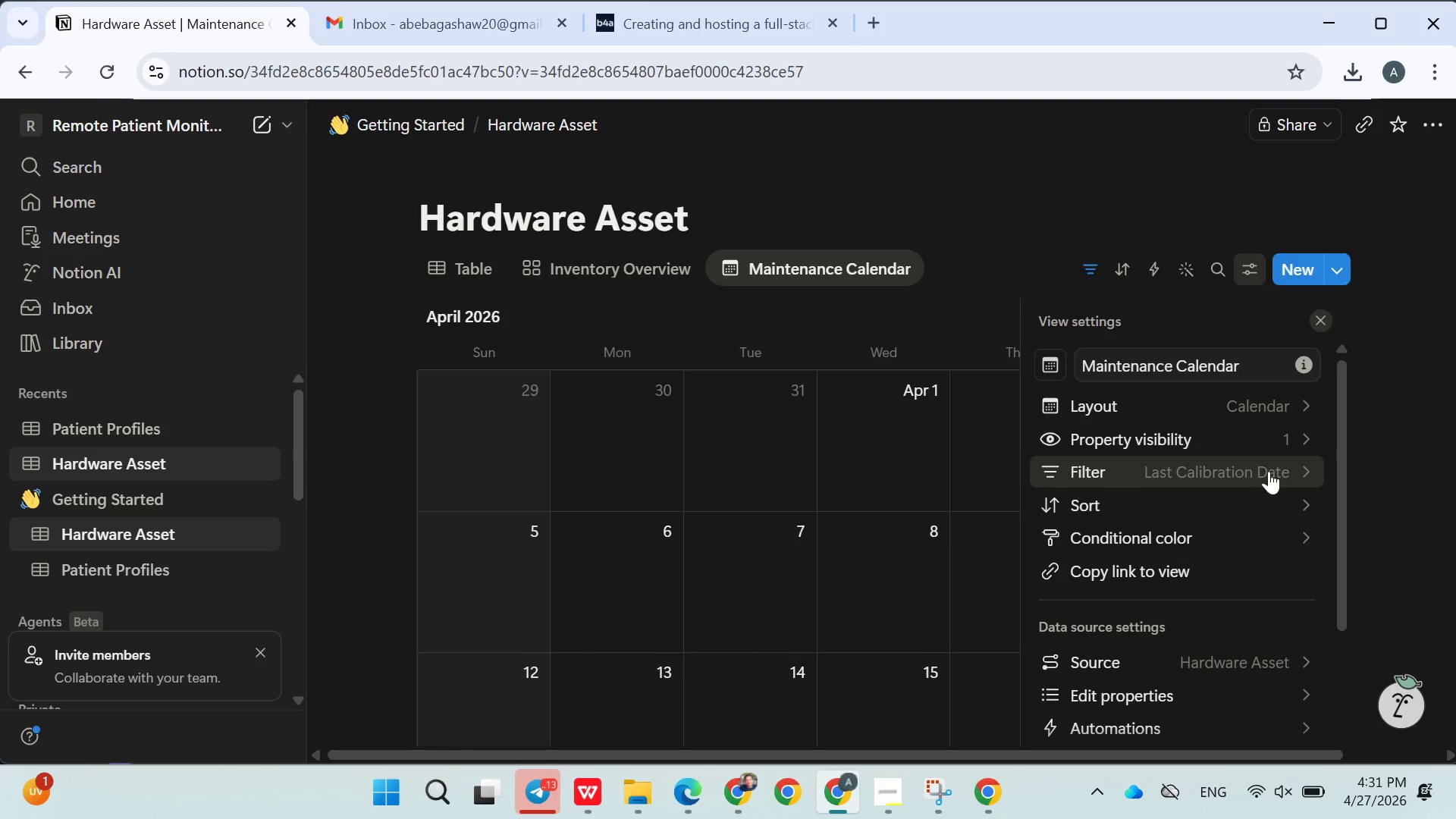 
left_click([1285, 473])
 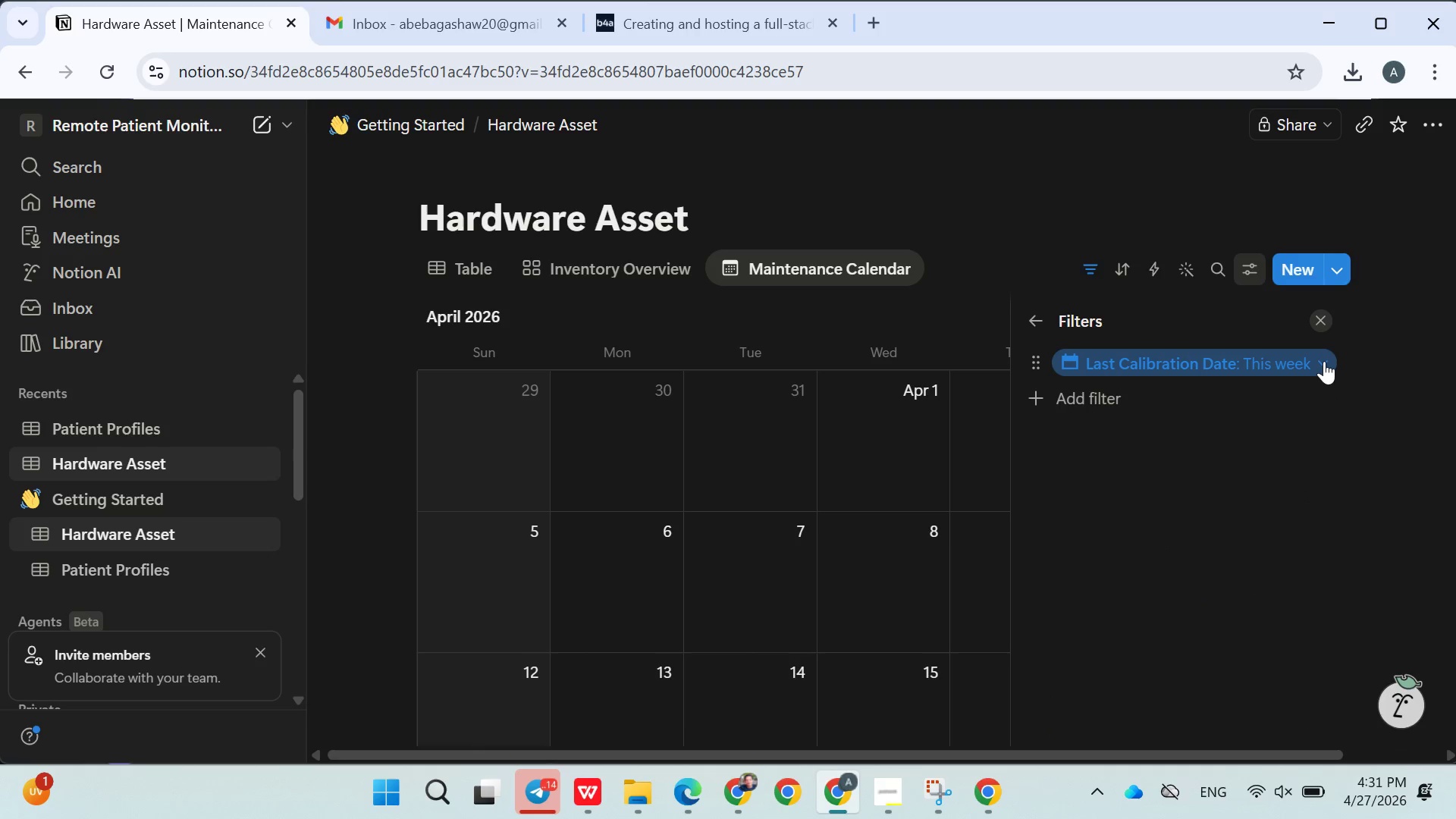 
left_click([1320, 327])
 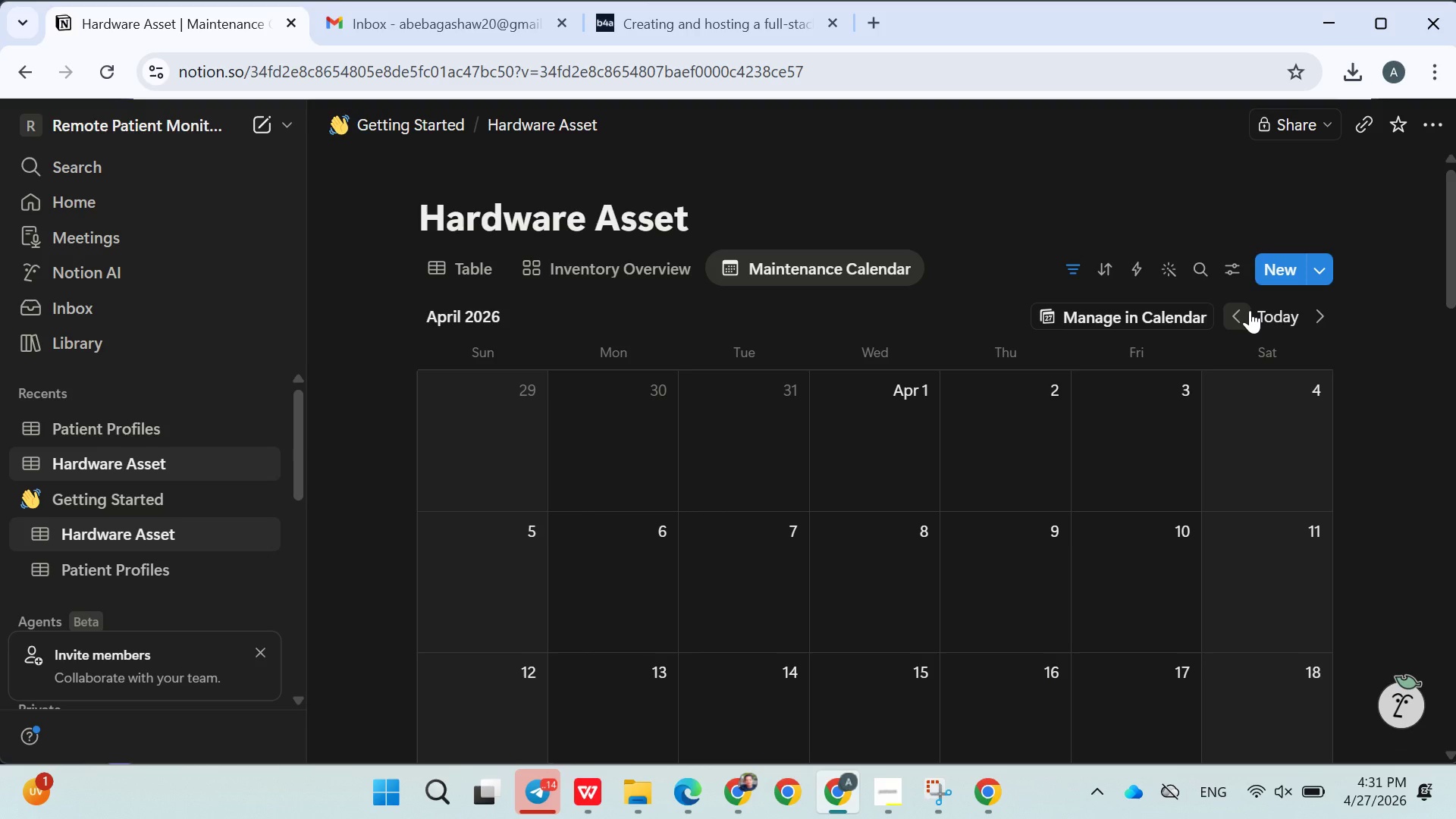 
wait(5.38)
 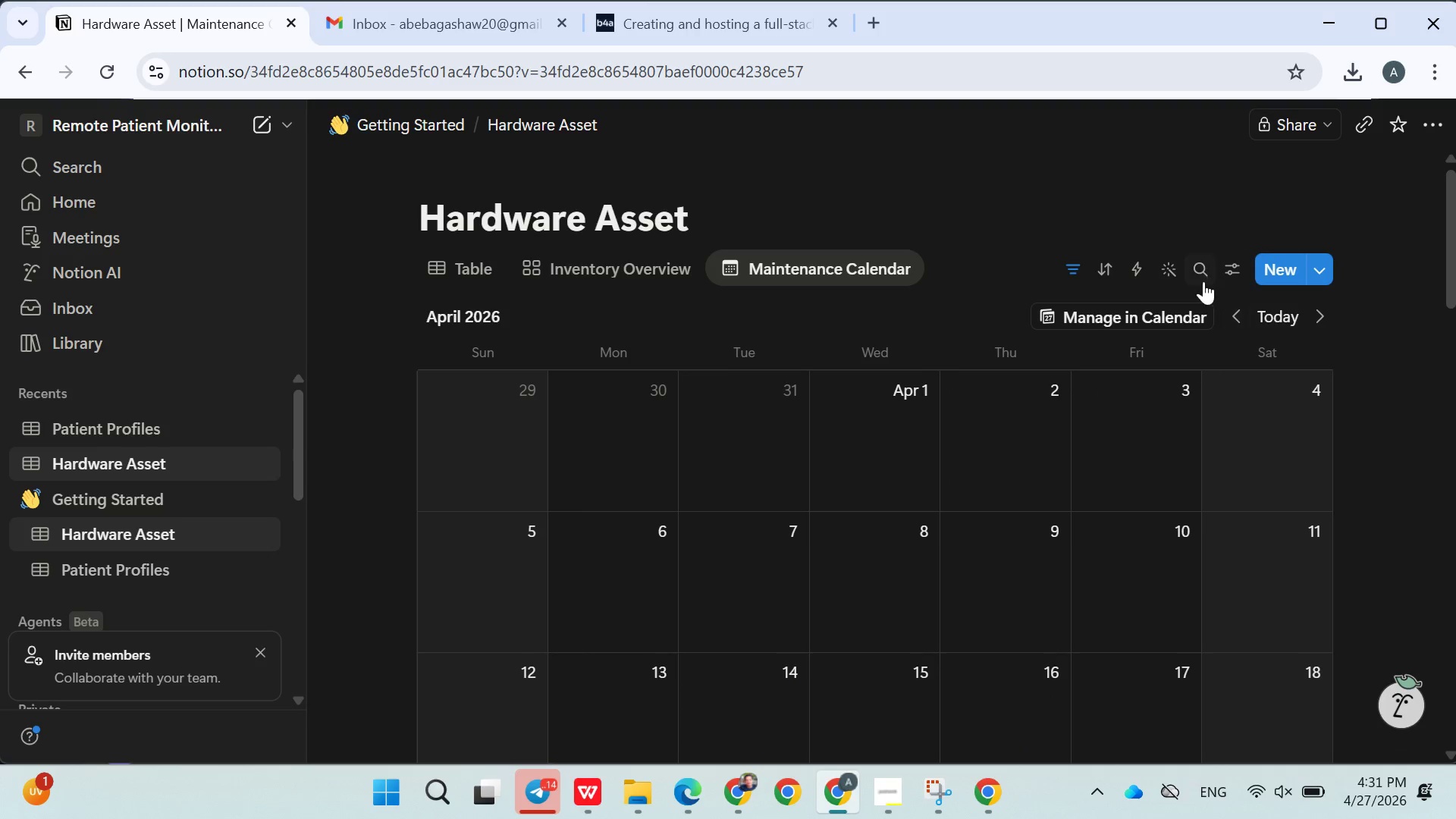 
left_click([1234, 312])
 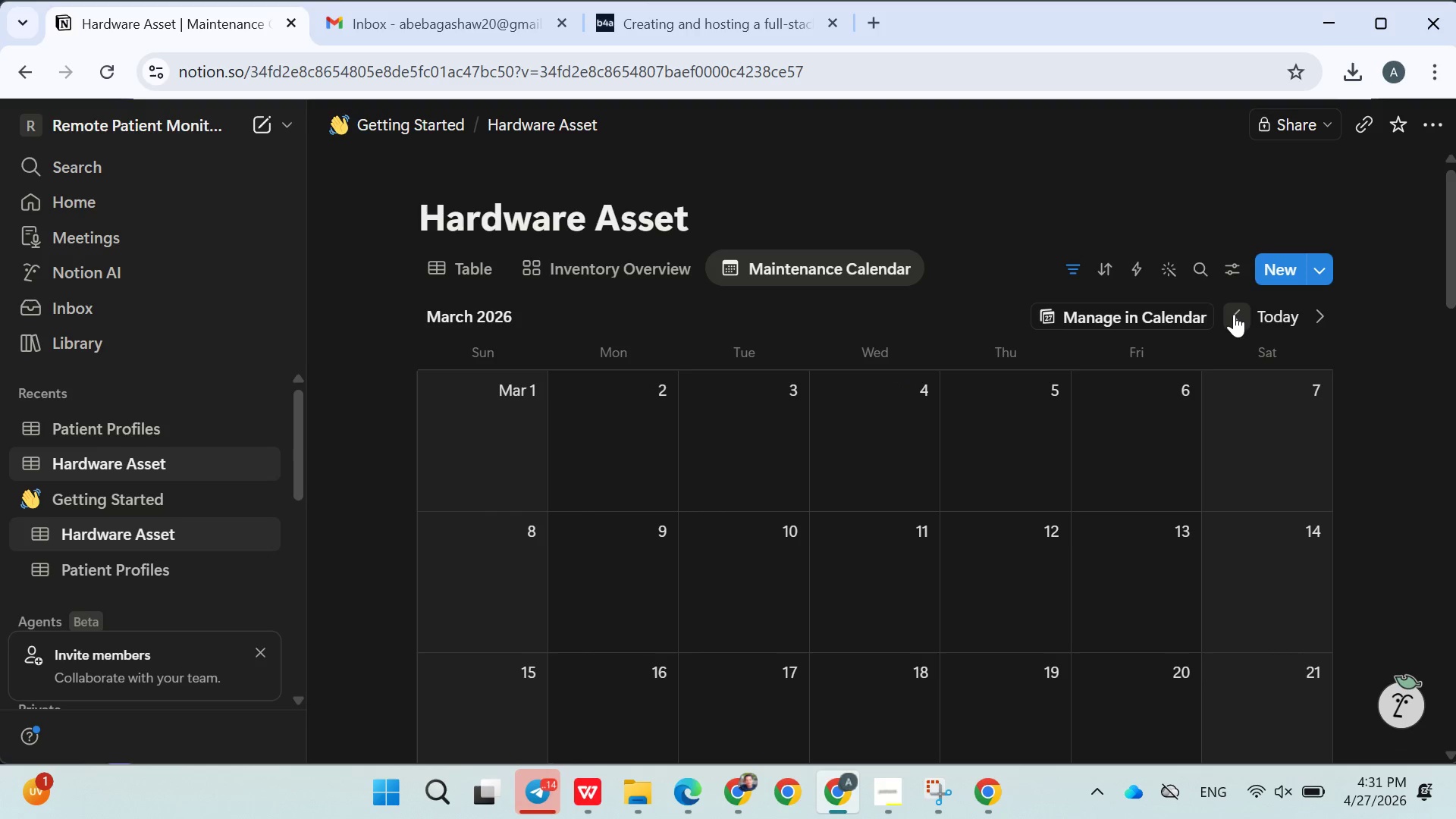 
left_click([1234, 314])
 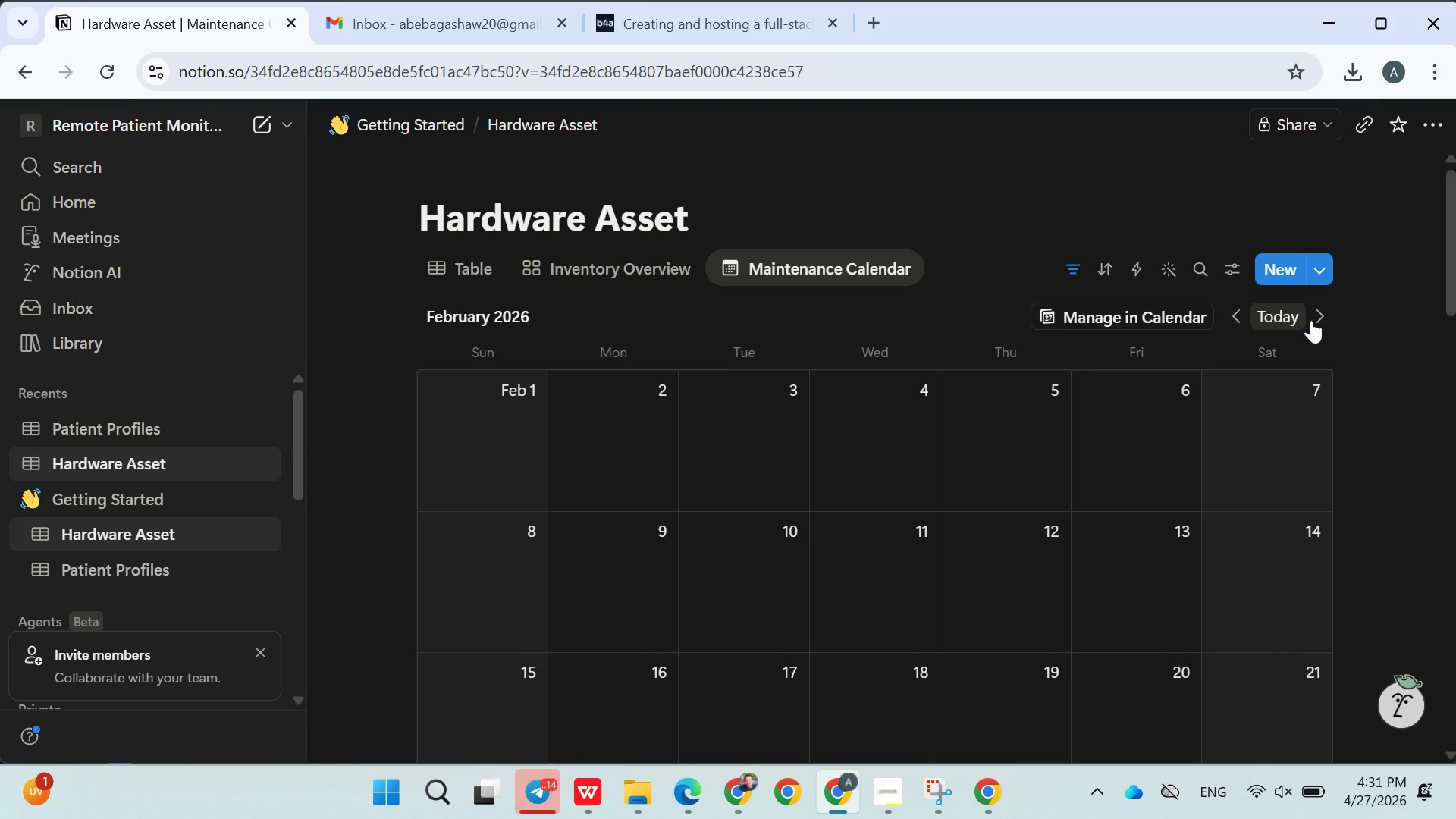 
double_click([1311, 320])
 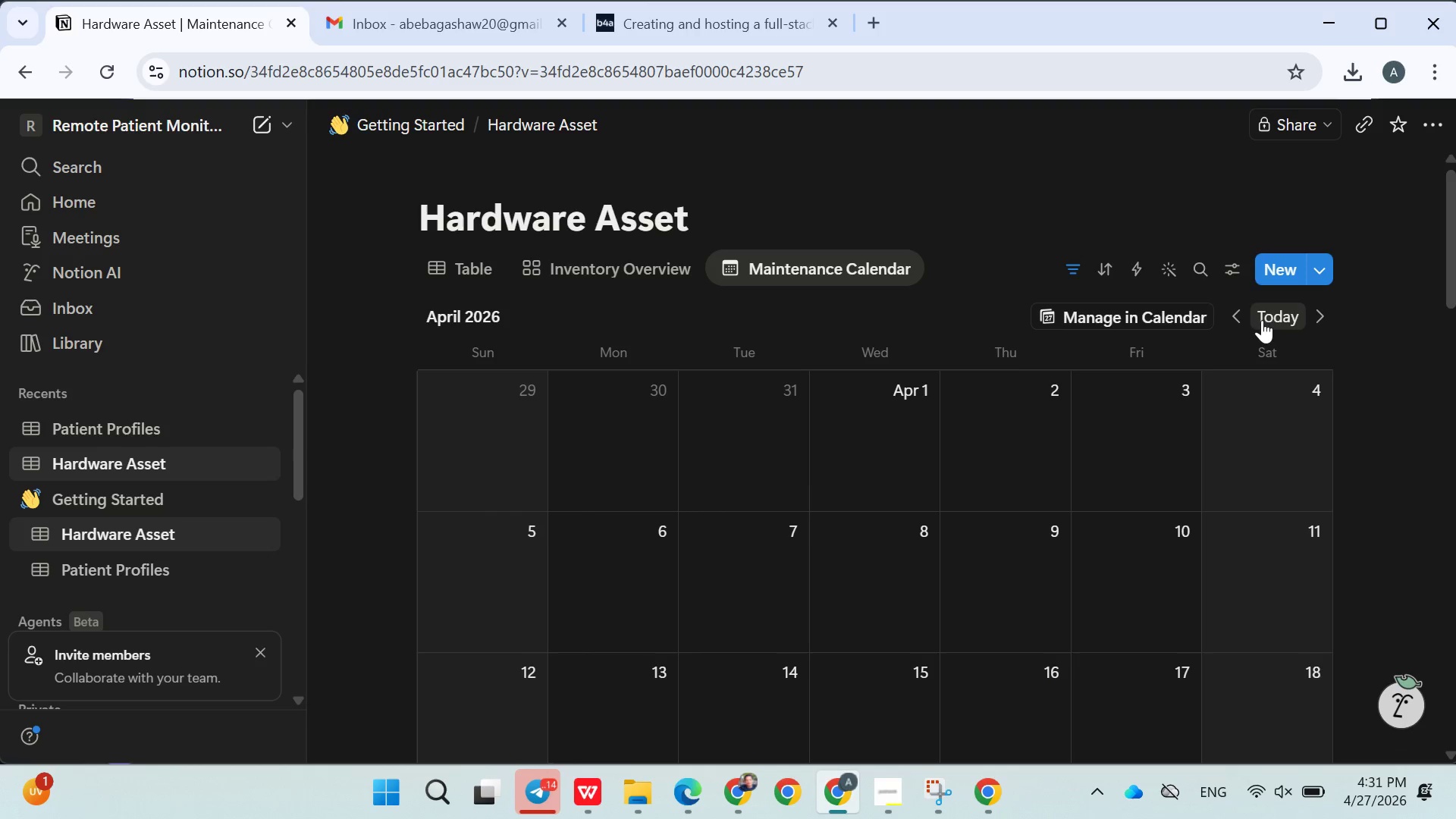 
double_click([1238, 313])
 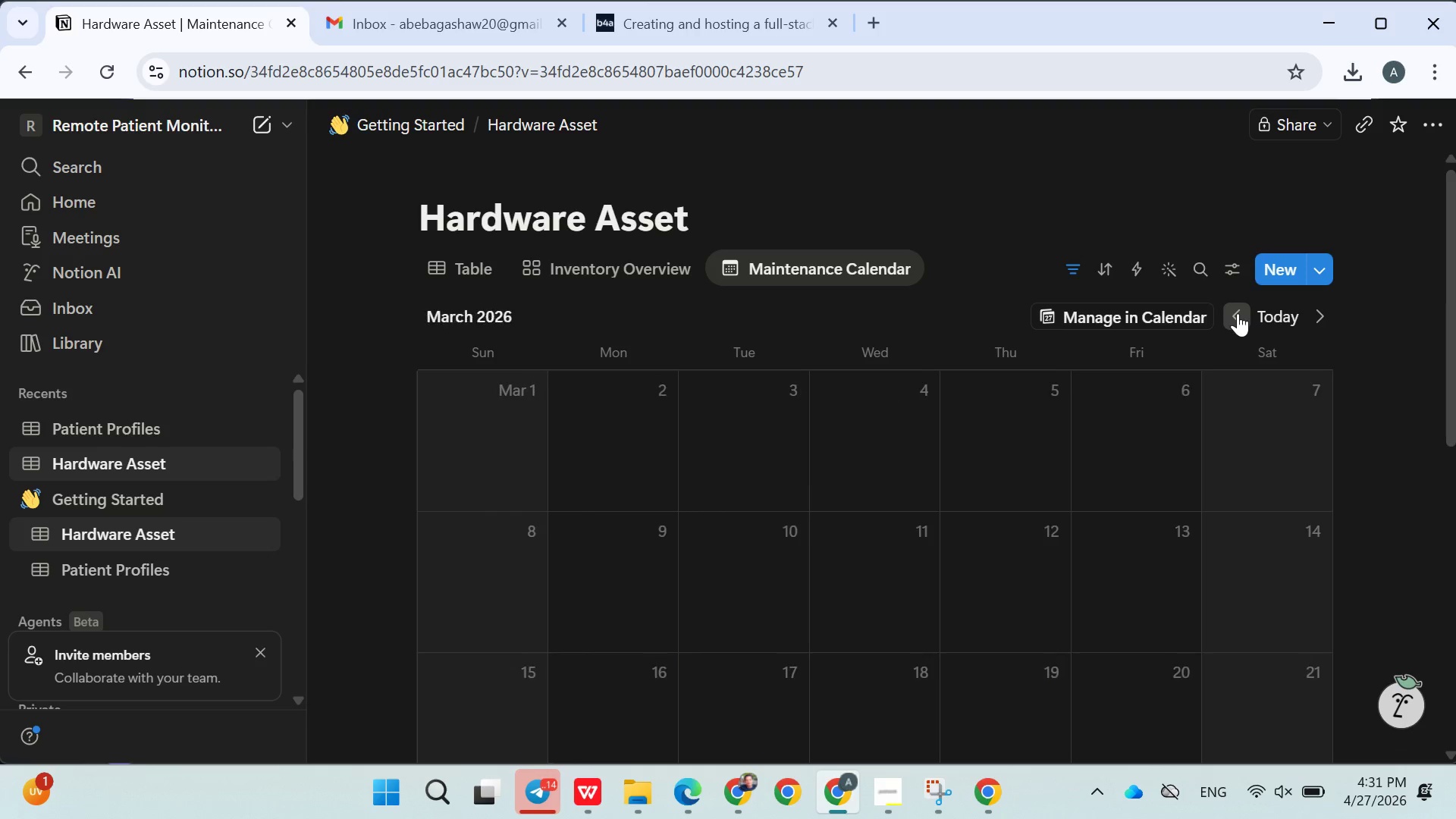 
triple_click([1238, 313])
 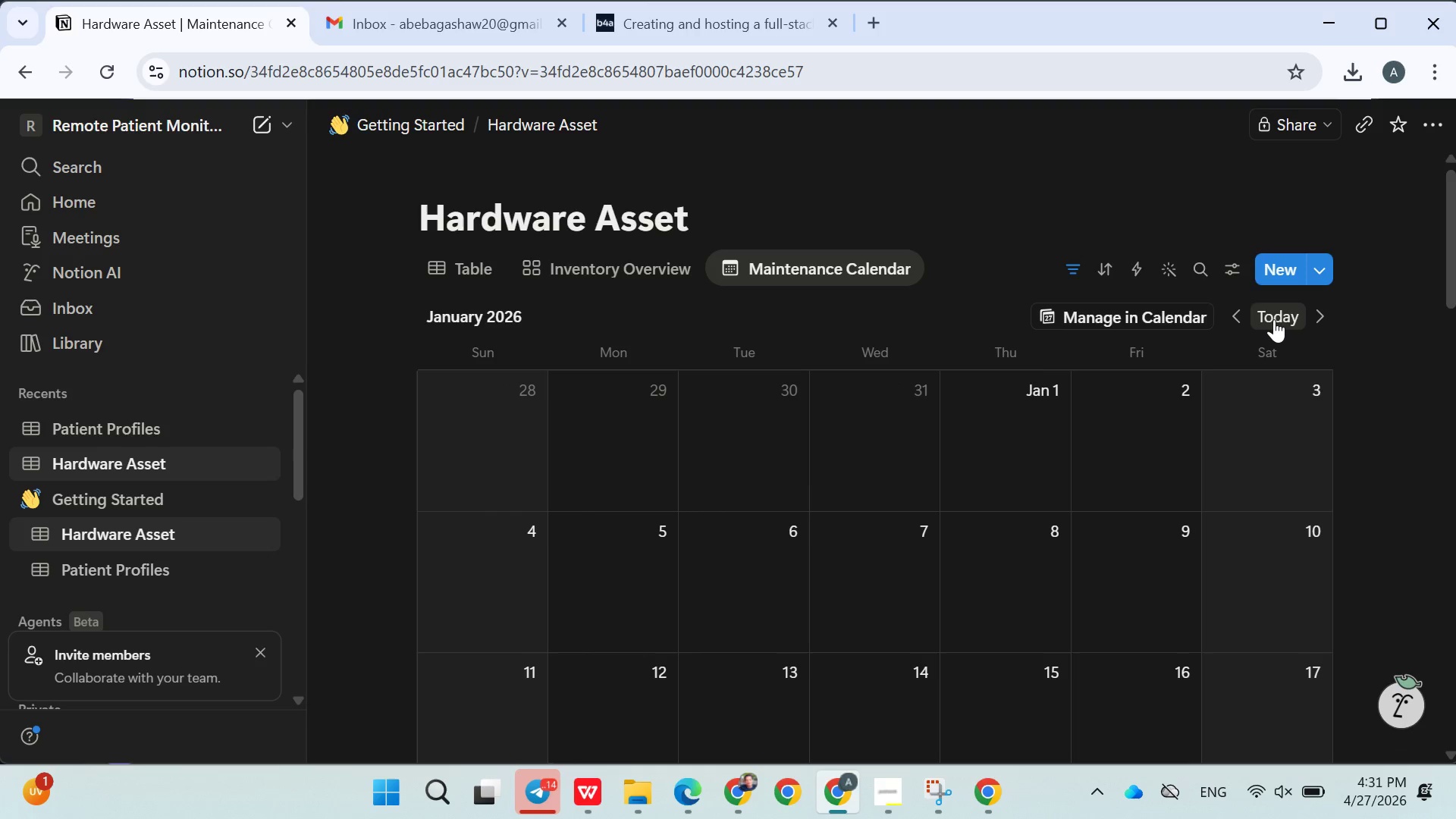 
left_click([1274, 319])
 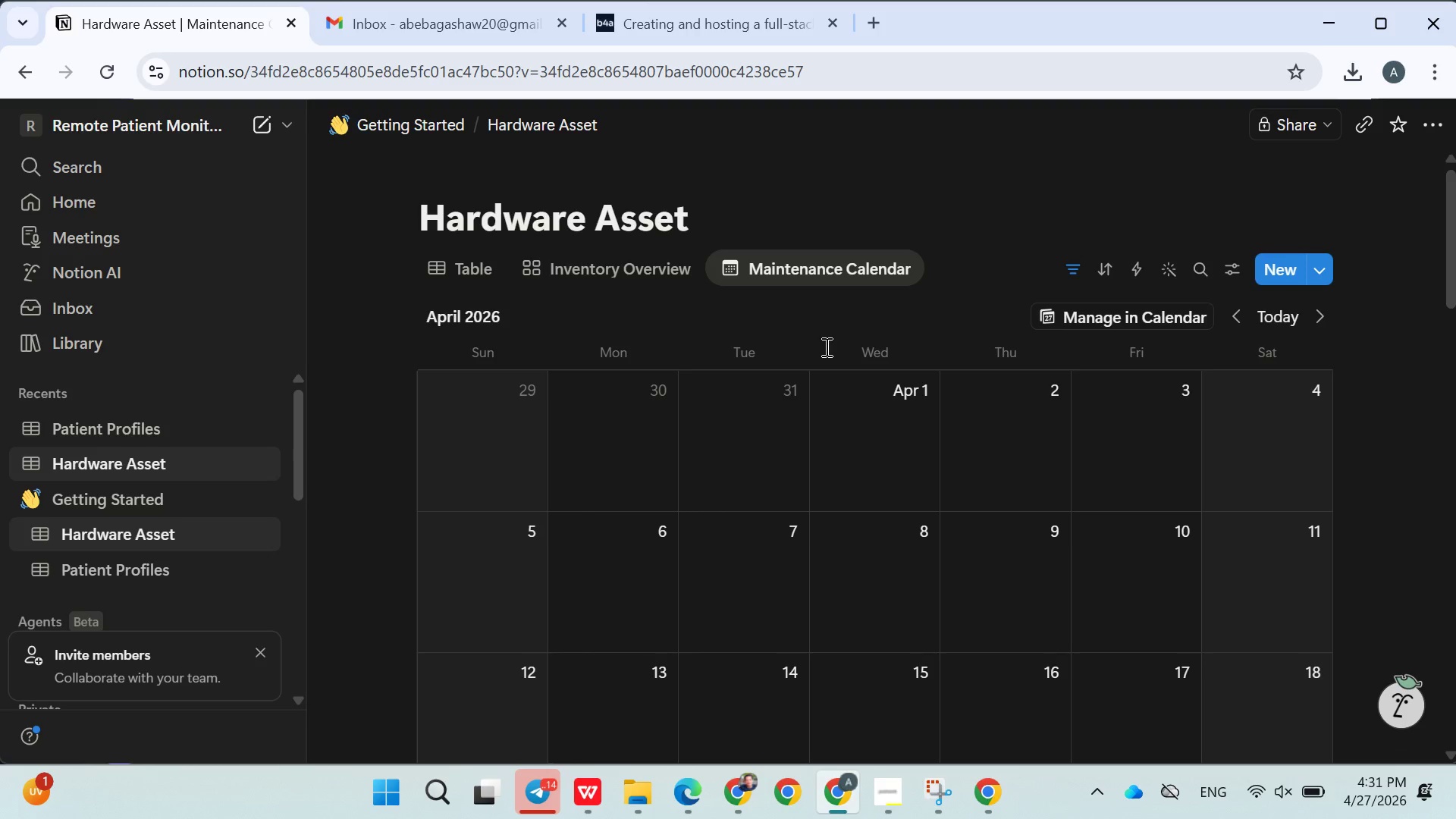 
scroll: coordinate [843, 538], scroll_direction: down, amount: 4.0
 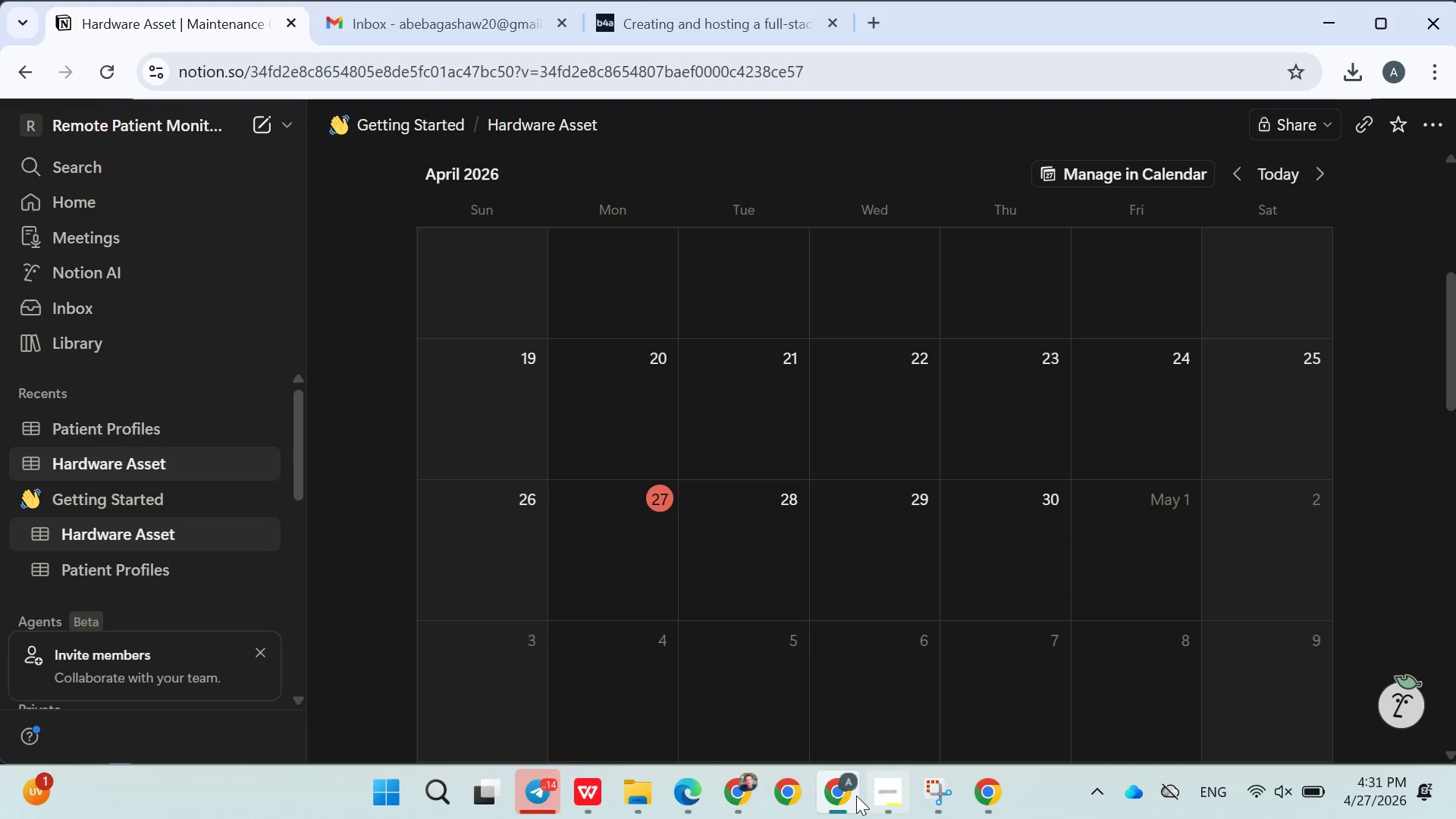 
left_click([831, 796])
 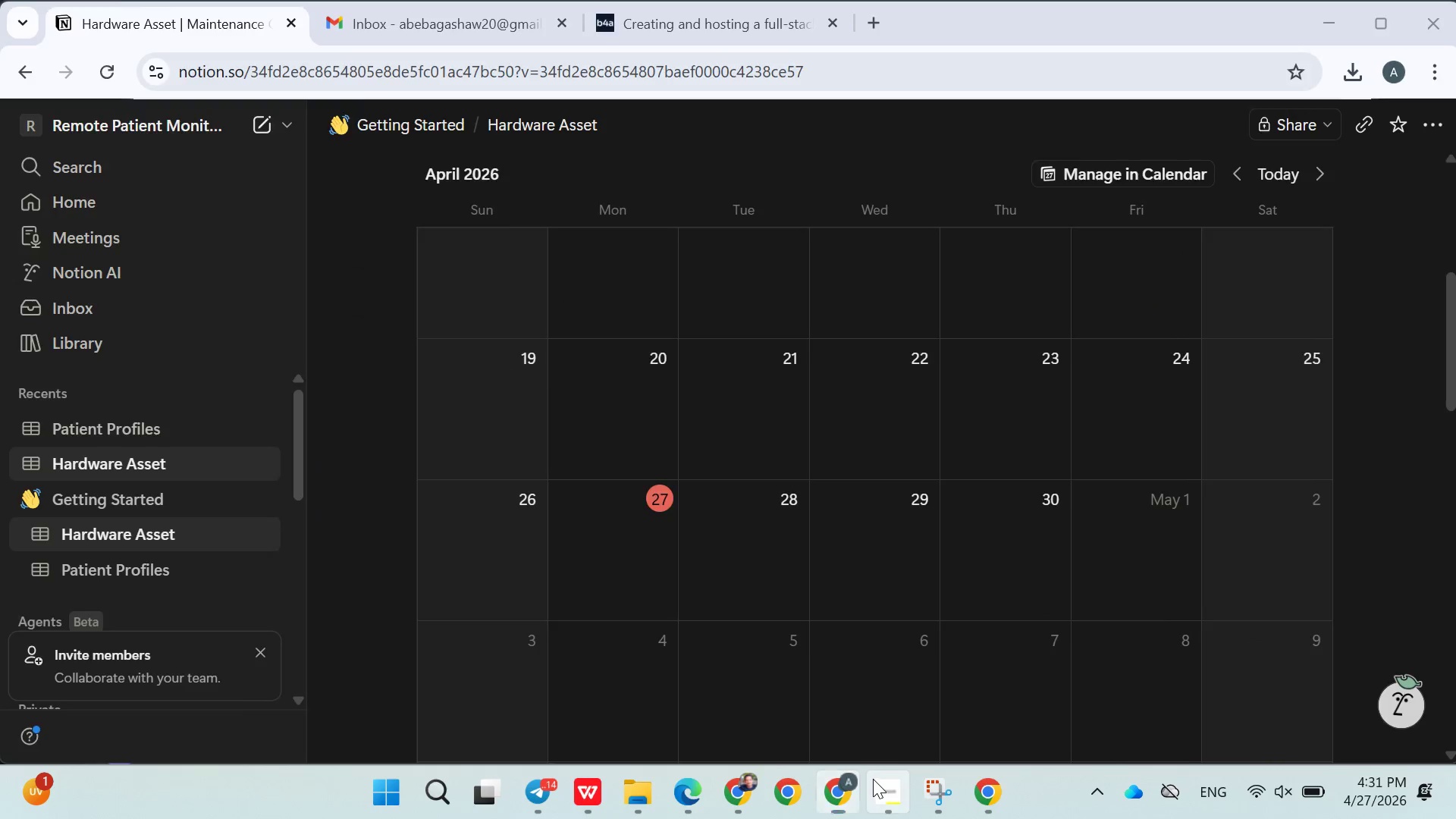 
left_click([893, 676])